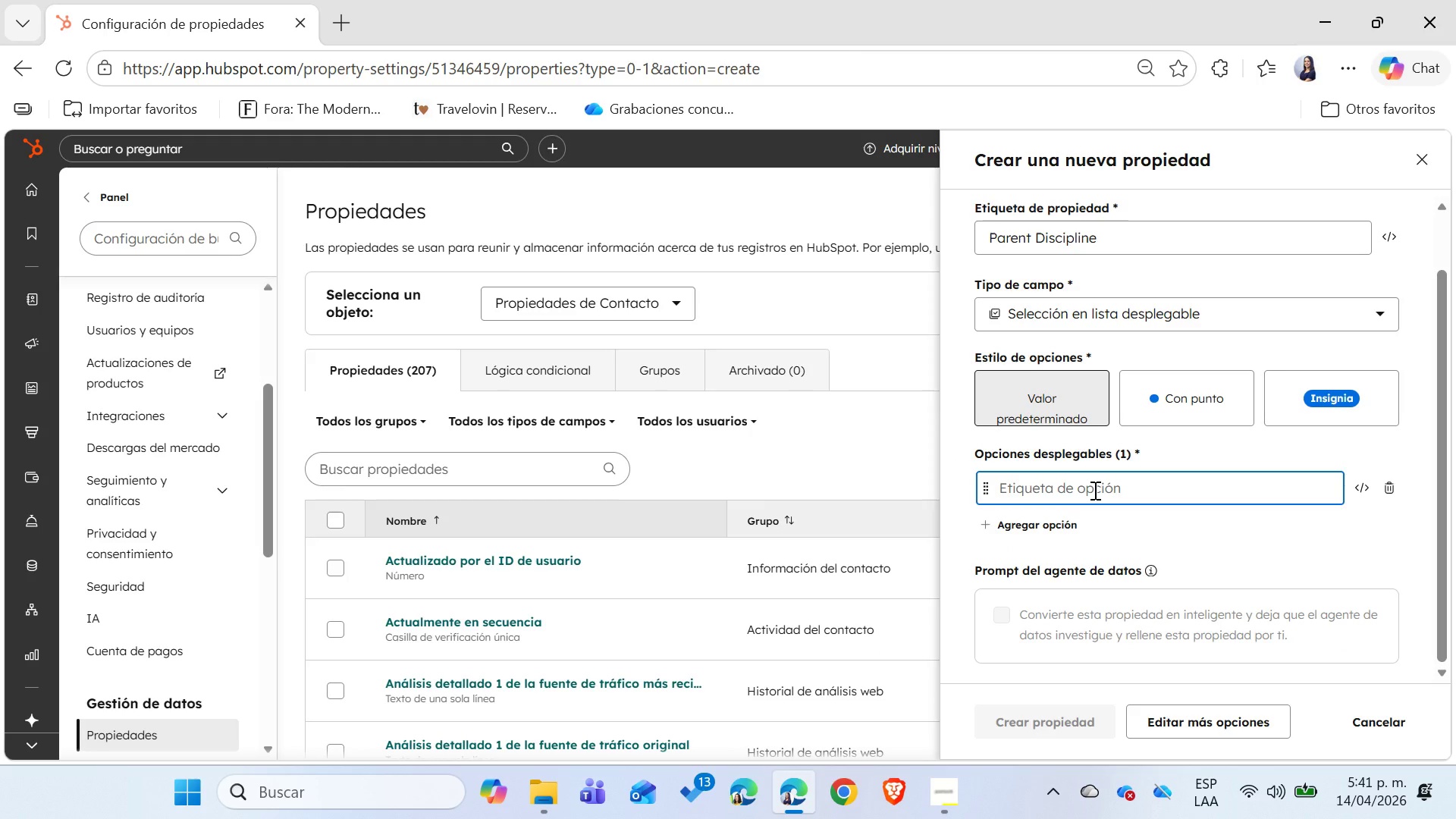 
type(Muay Thai)
 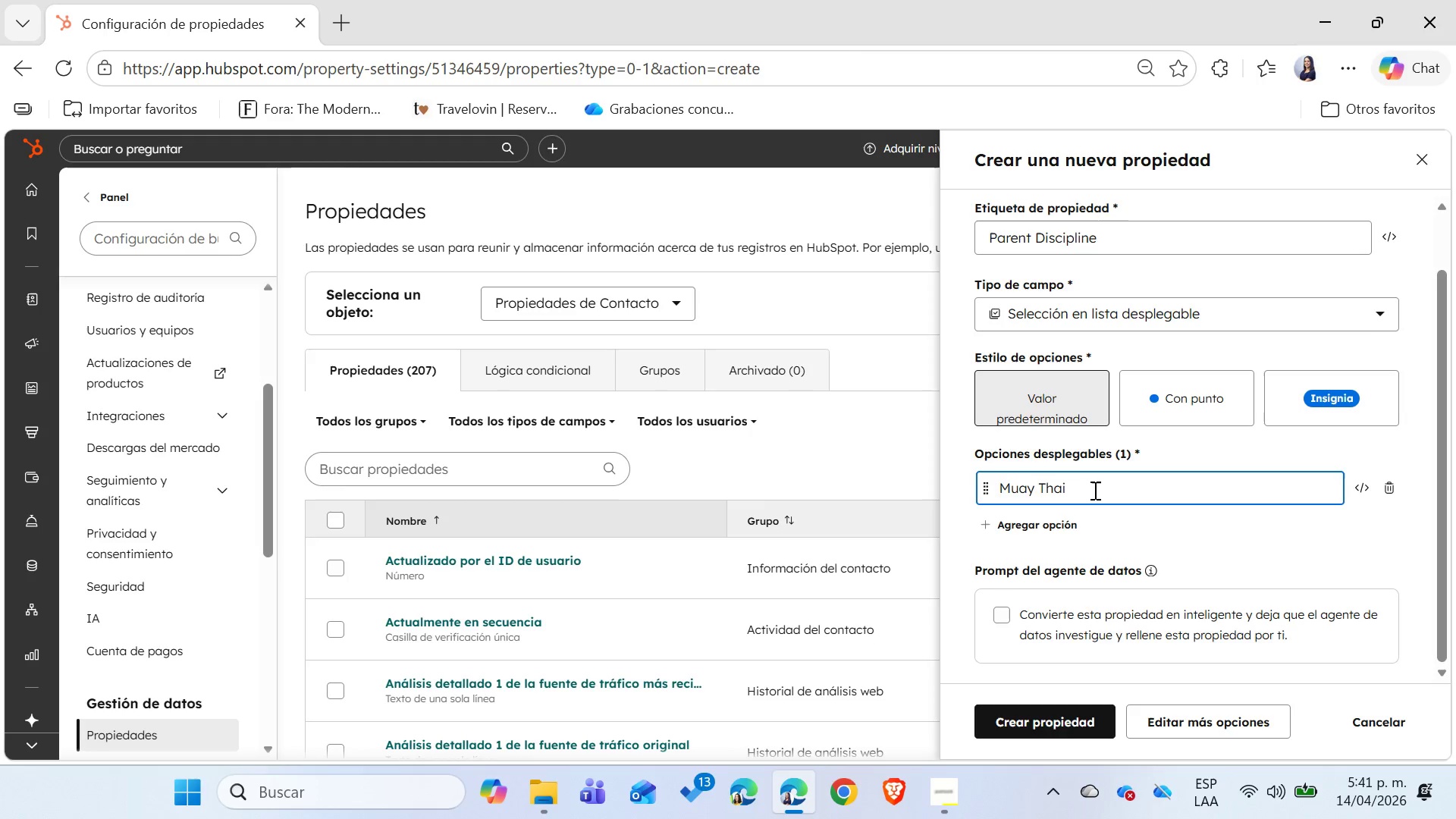 
left_click([1064, 520])
 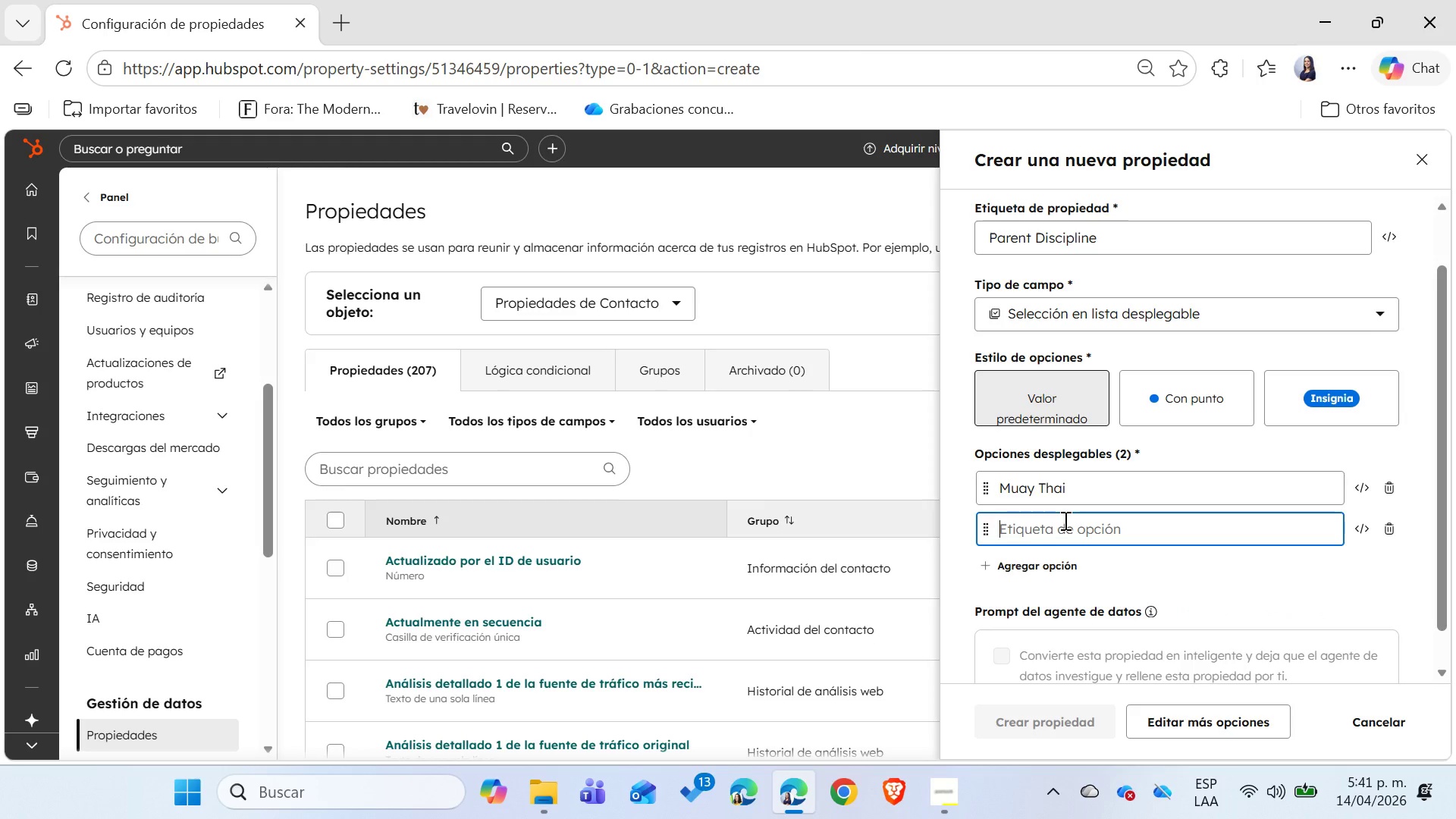 
type(None)
 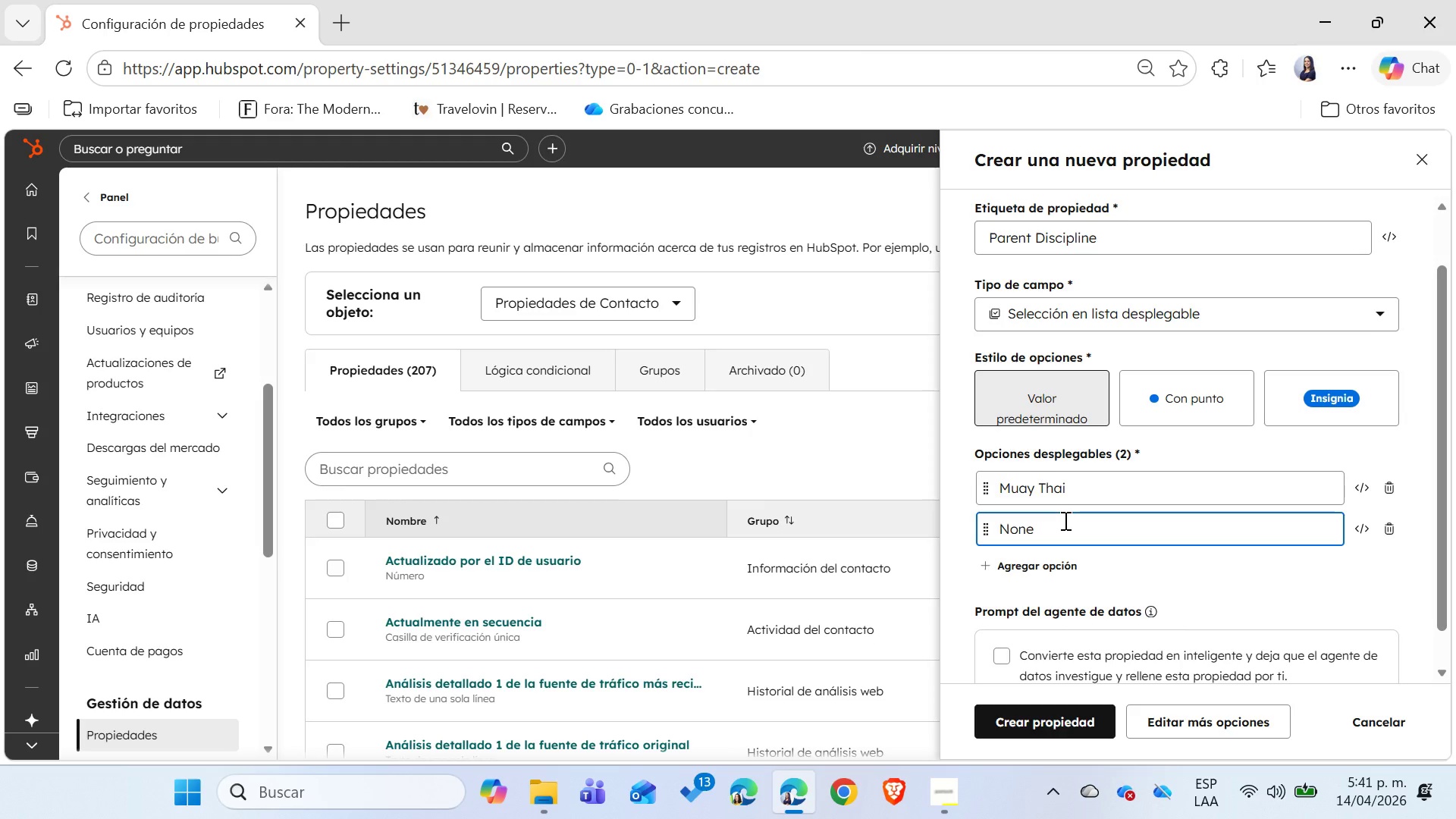 
left_click([1121, 567])
 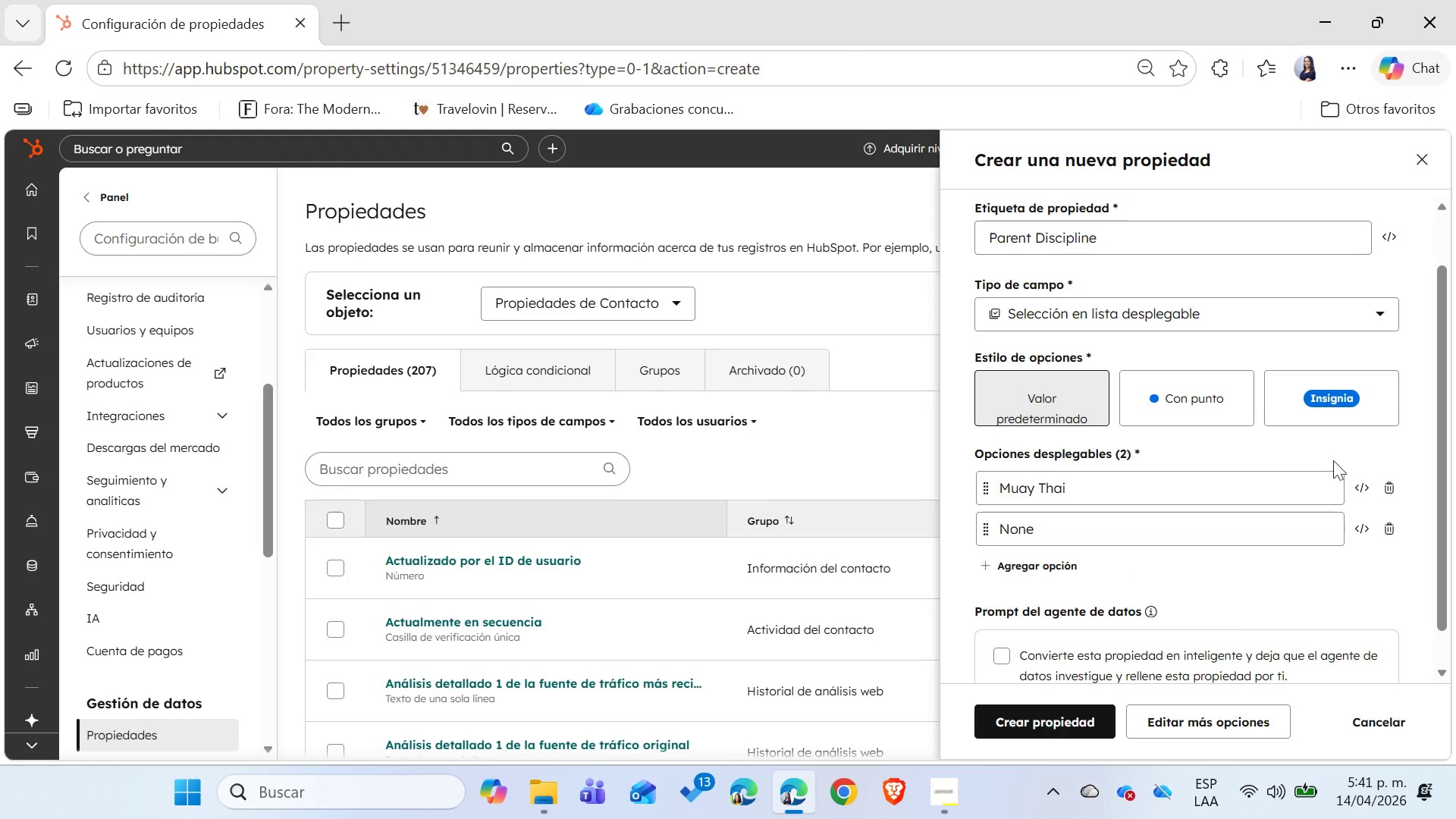 
left_click([1341, 413])
 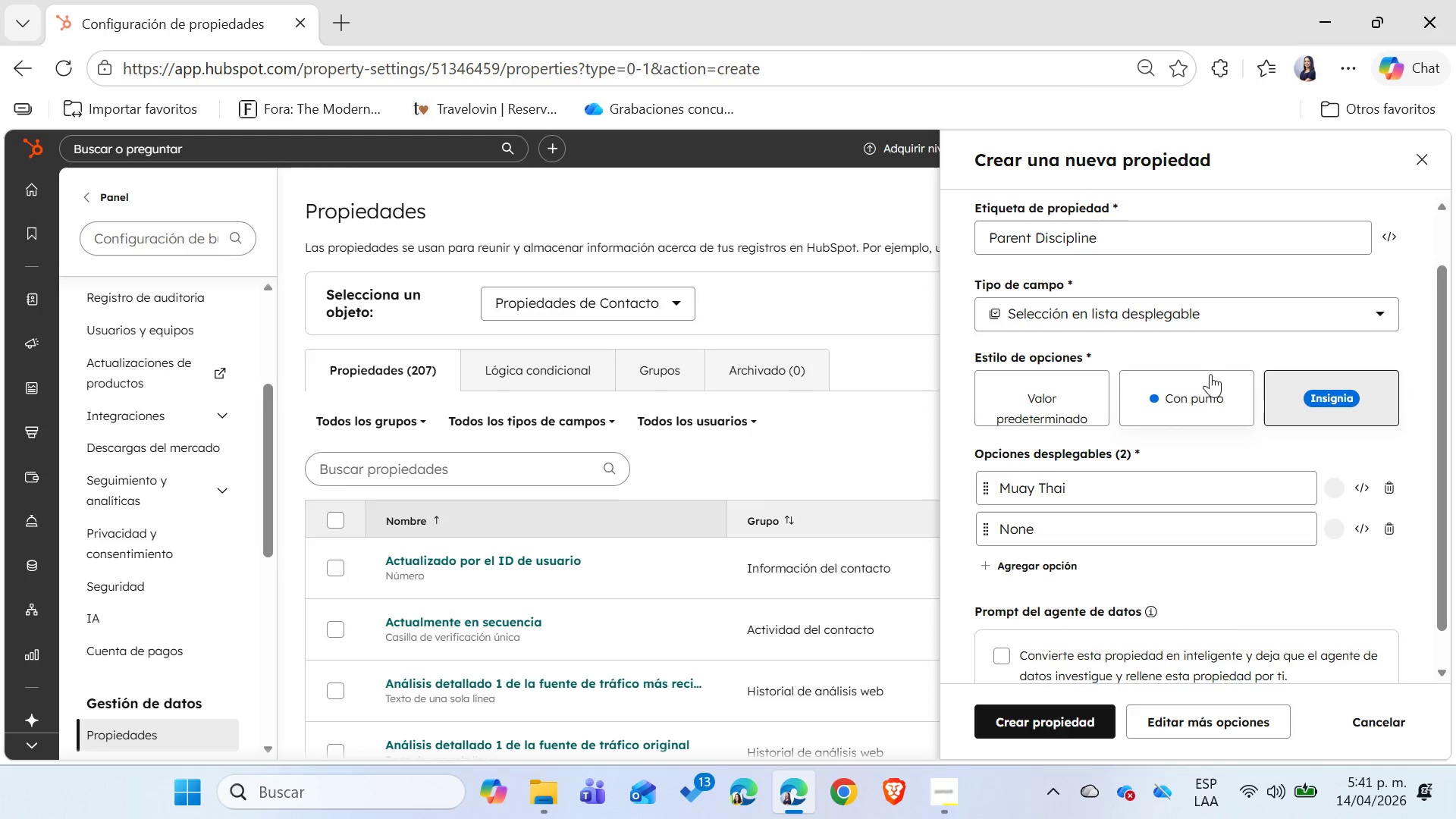 
left_click([1195, 397])
 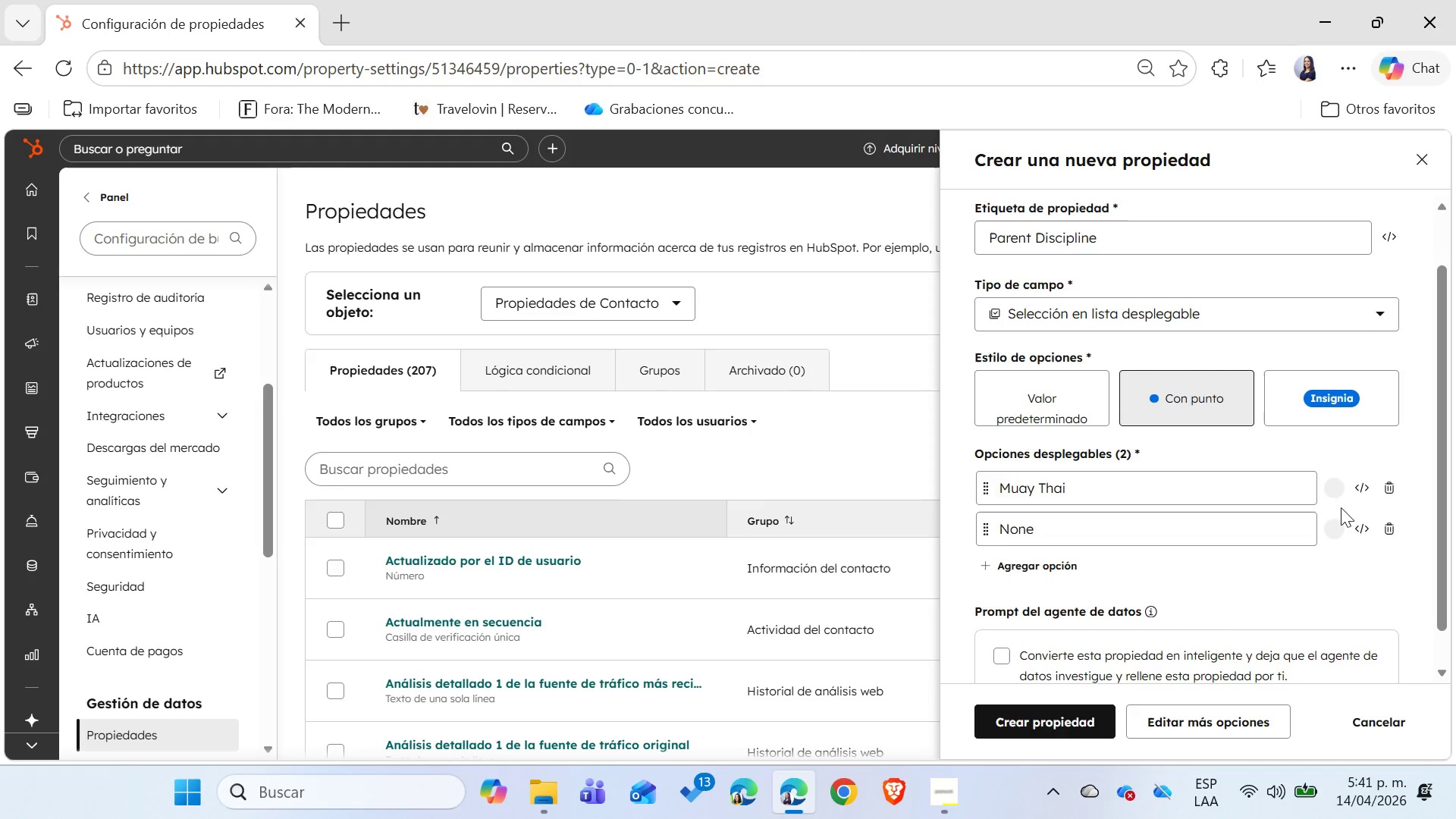 
left_click([1330, 493])
 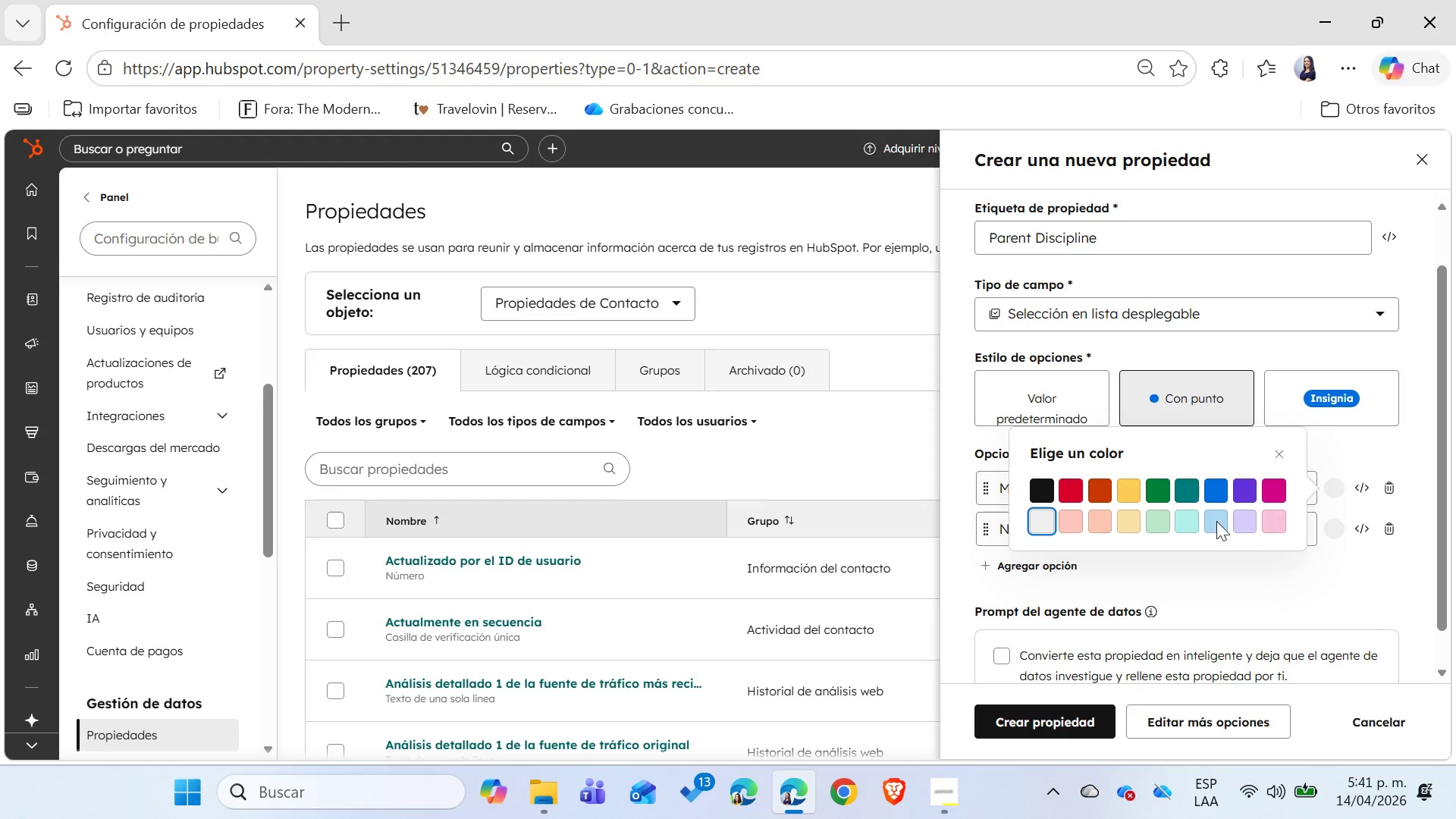 
left_click([1168, 523])
 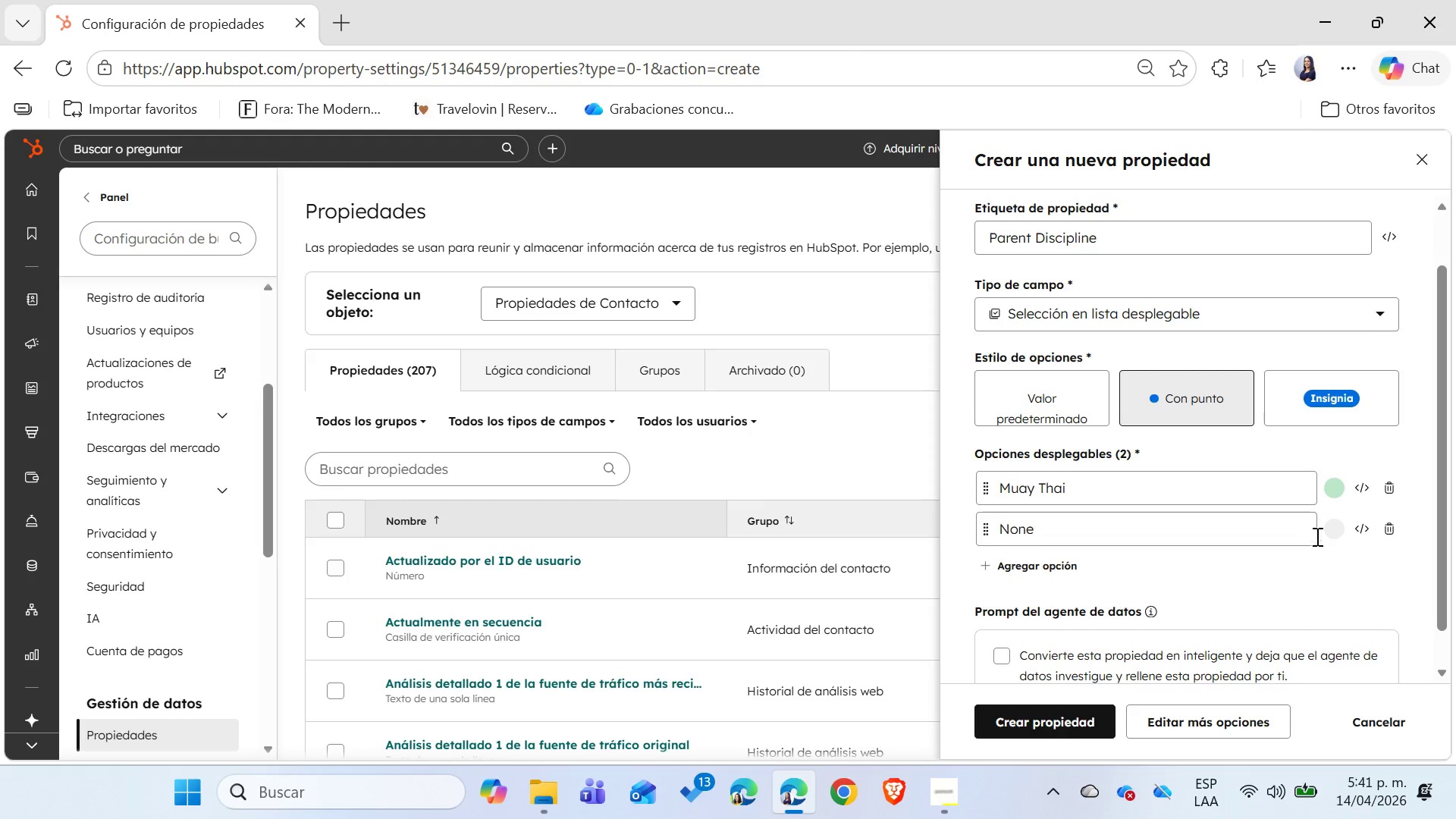 
left_click([1332, 532])
 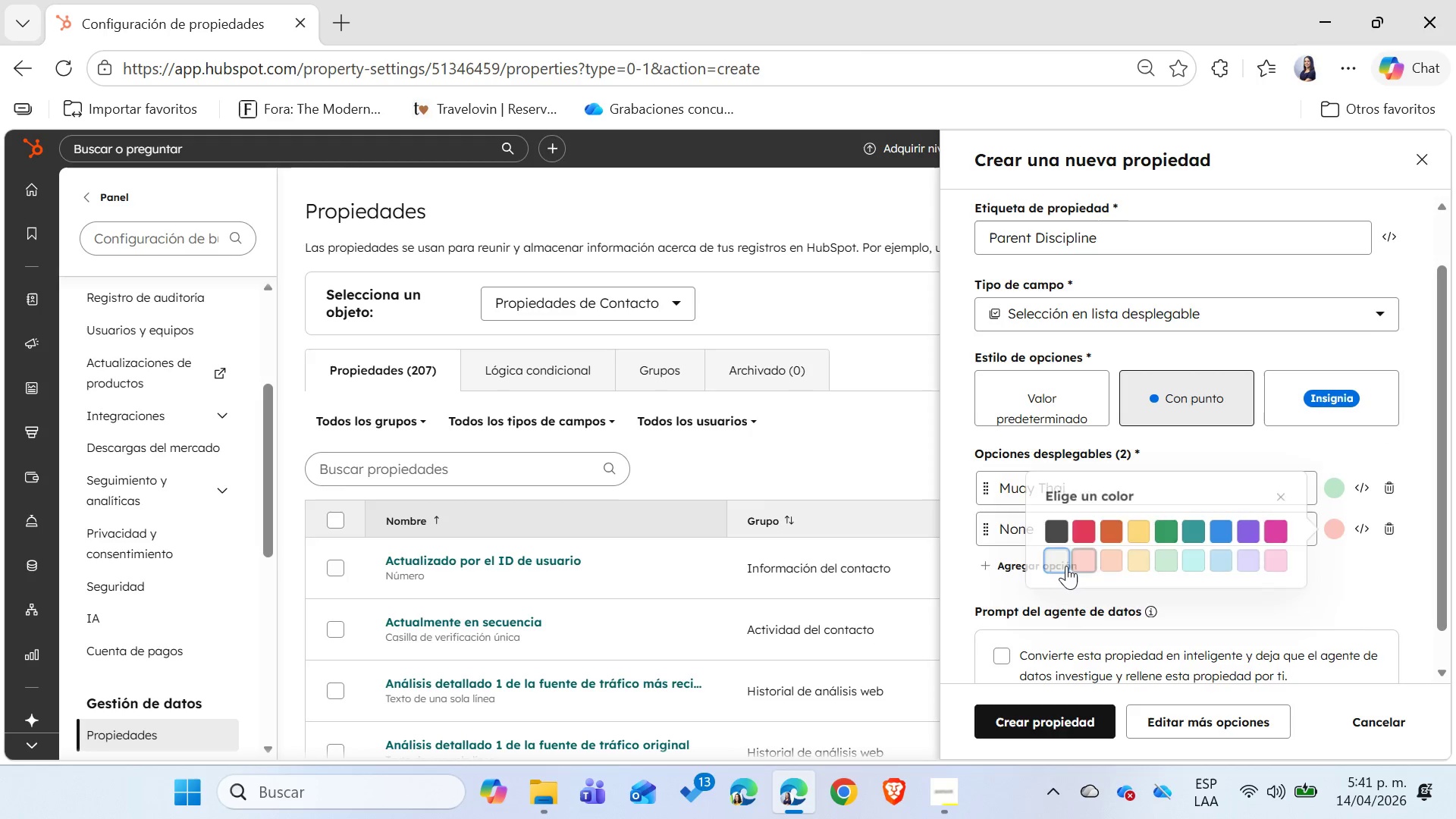 
double_click([1221, 576])
 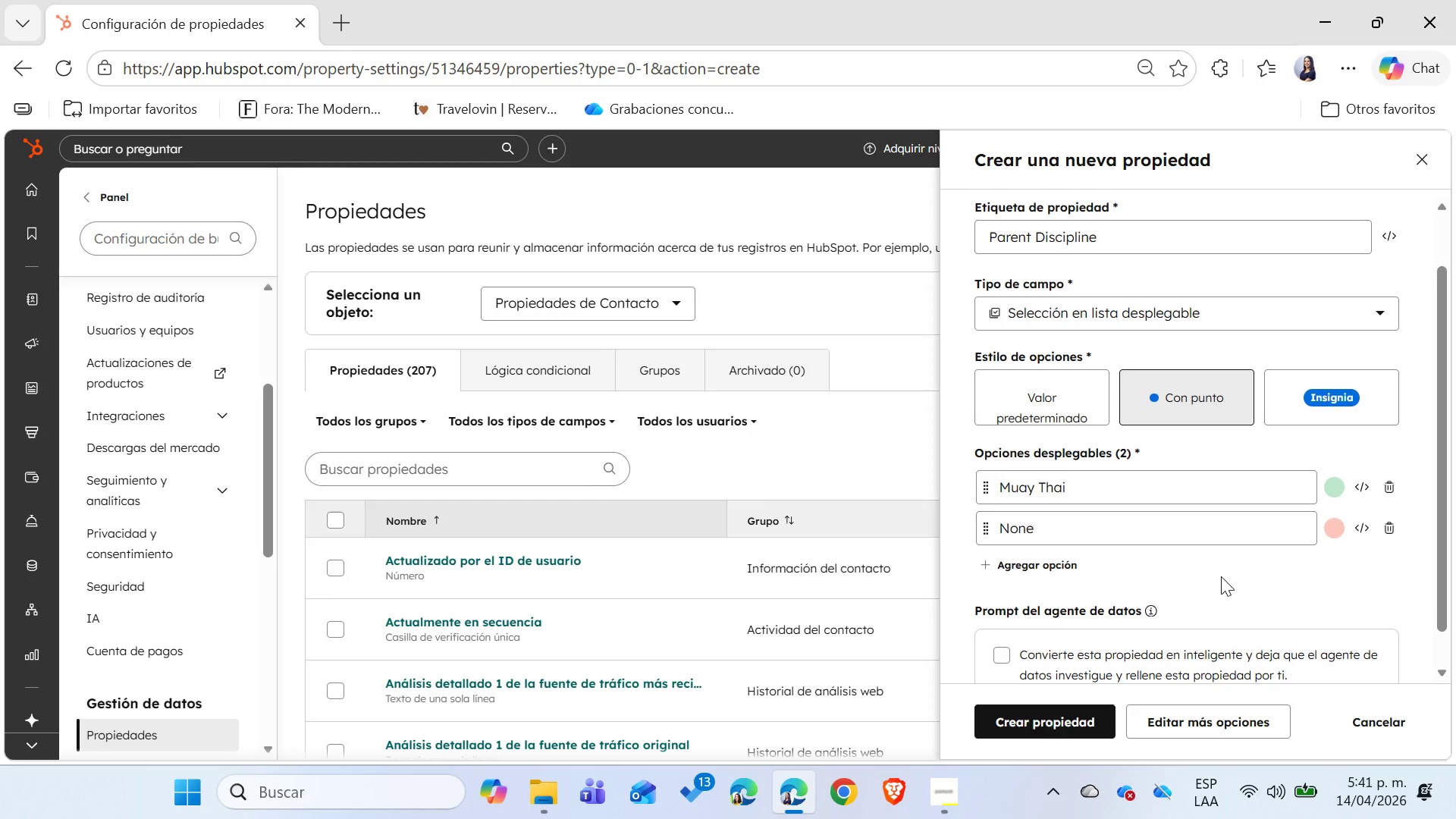 
scroll: coordinate [1221, 576], scroll_direction: down, amount: 4.0
 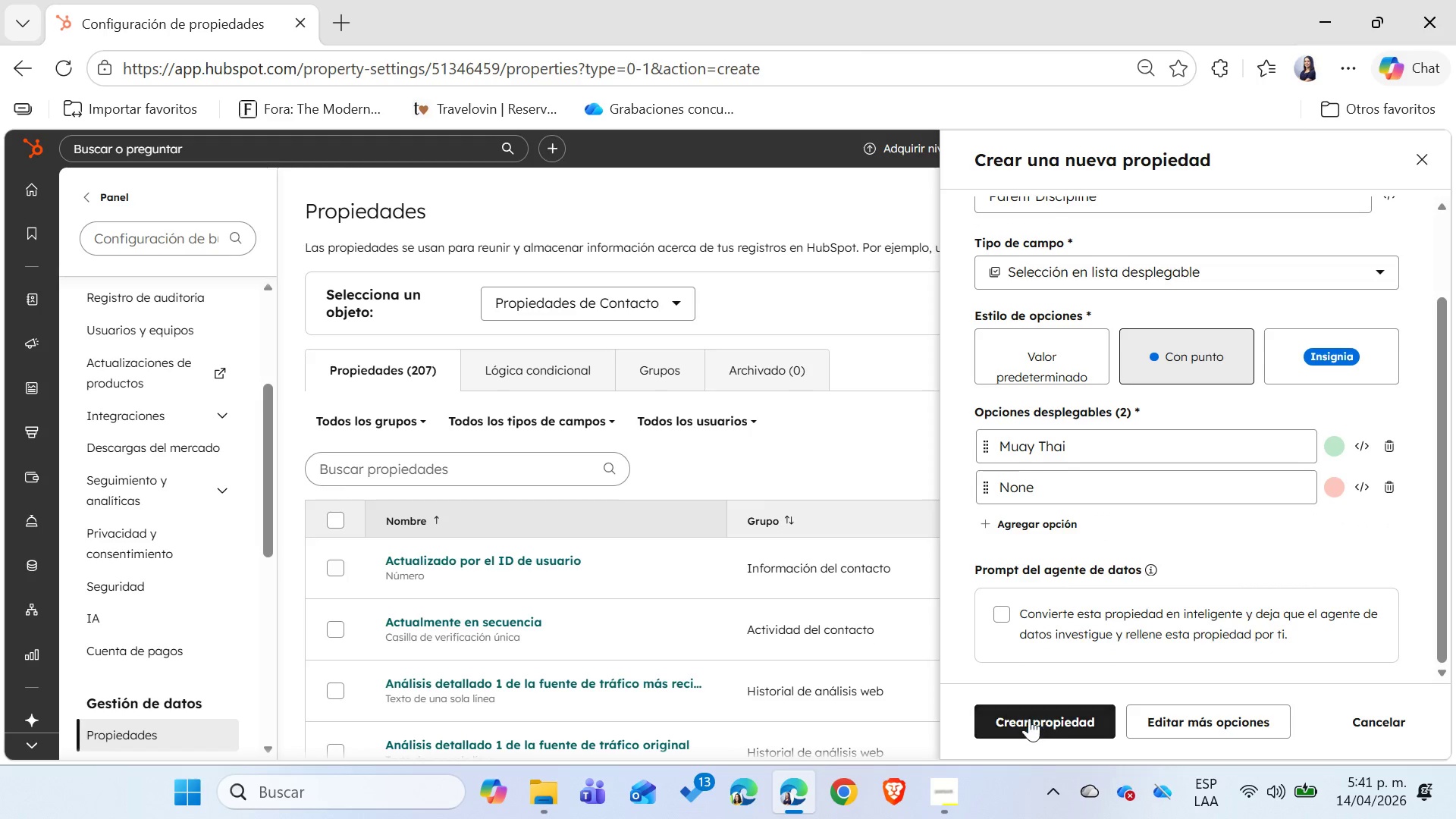 
left_click([1029, 718])
 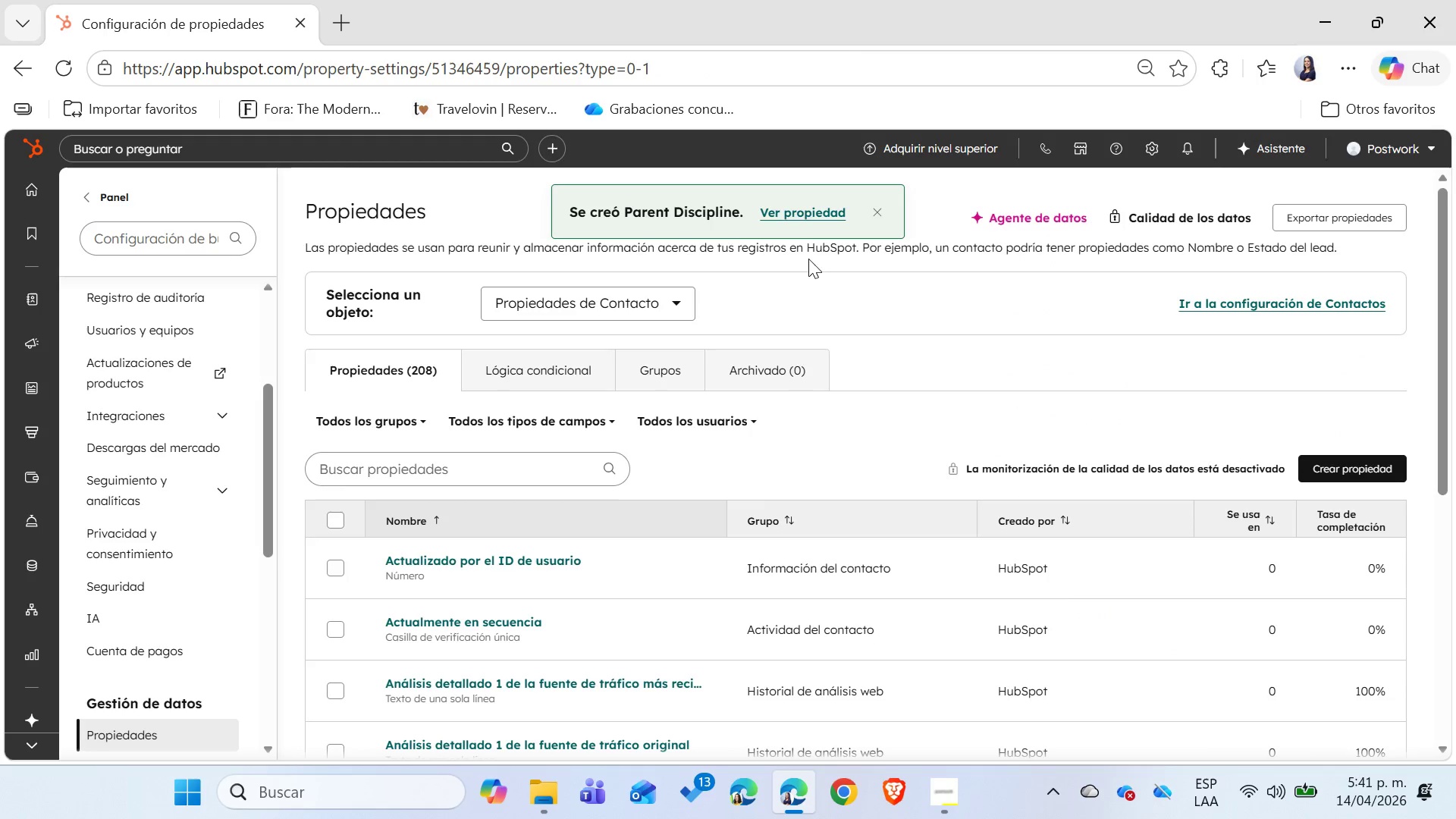 
left_click([799, 215])
 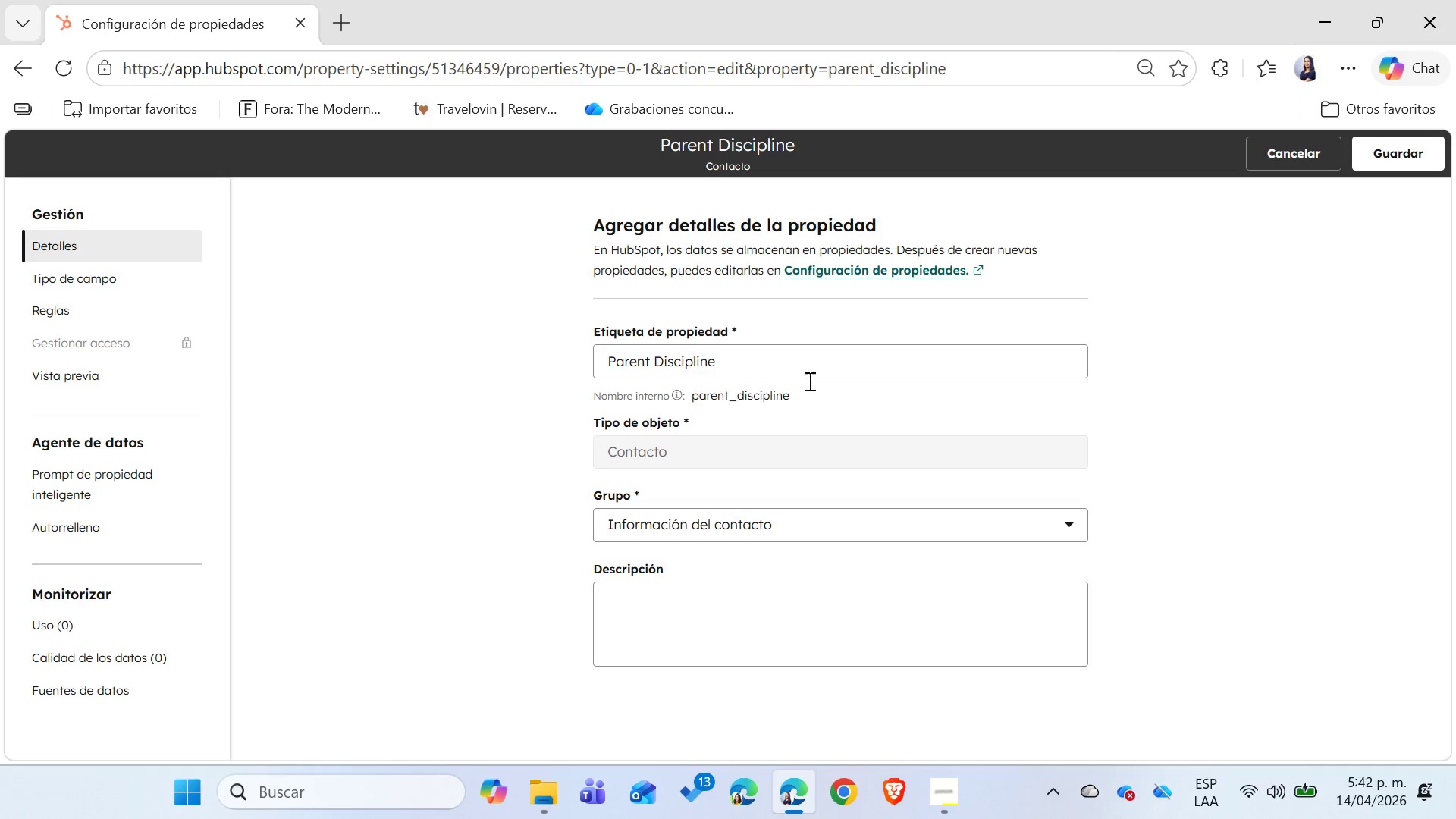 
left_click([702, 613])
 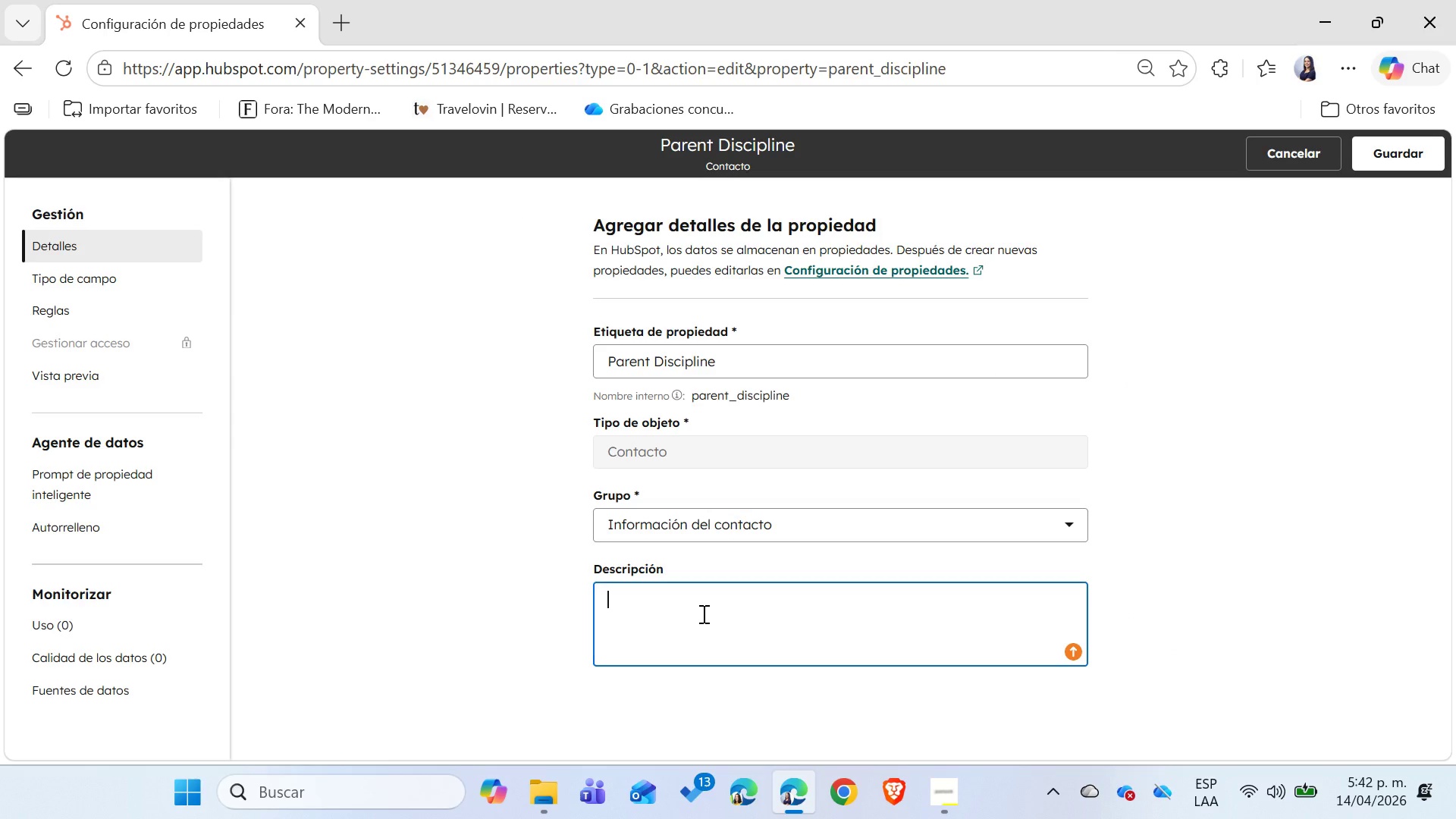 
type(Esta propiedad nos permitir;a entender)
key(Backspace)
key(Backspace)
key(Backspace)
key(Backspace)
key(Backspace)
key(Backspace)
key(Backspace)
key(Backspace)
key(Backspace)
type( despu;es identificar a los padres que s;i se inscribieron y los que est;an interesados, pero no inscritos. )
 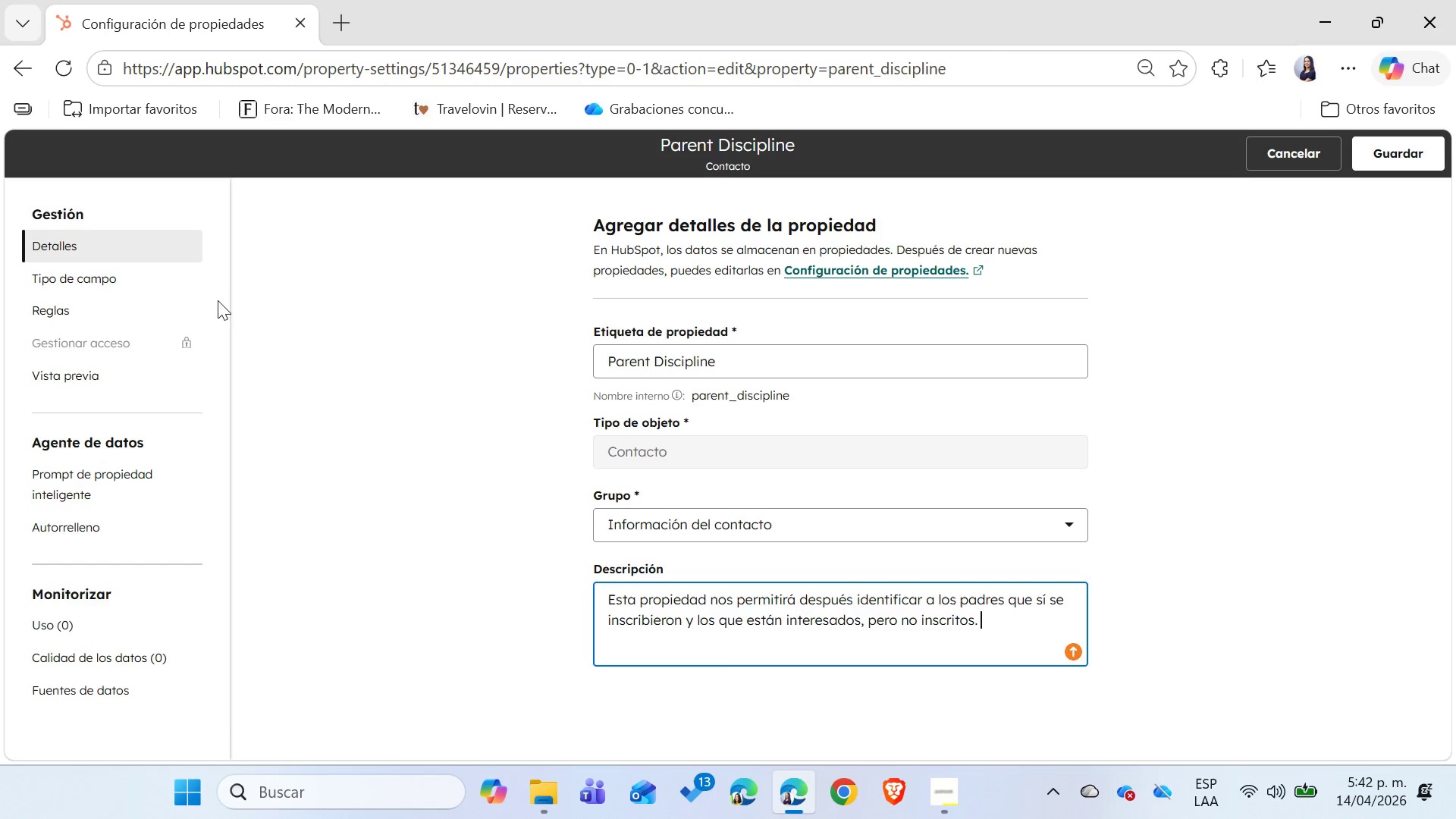 
left_click([91, 277])
 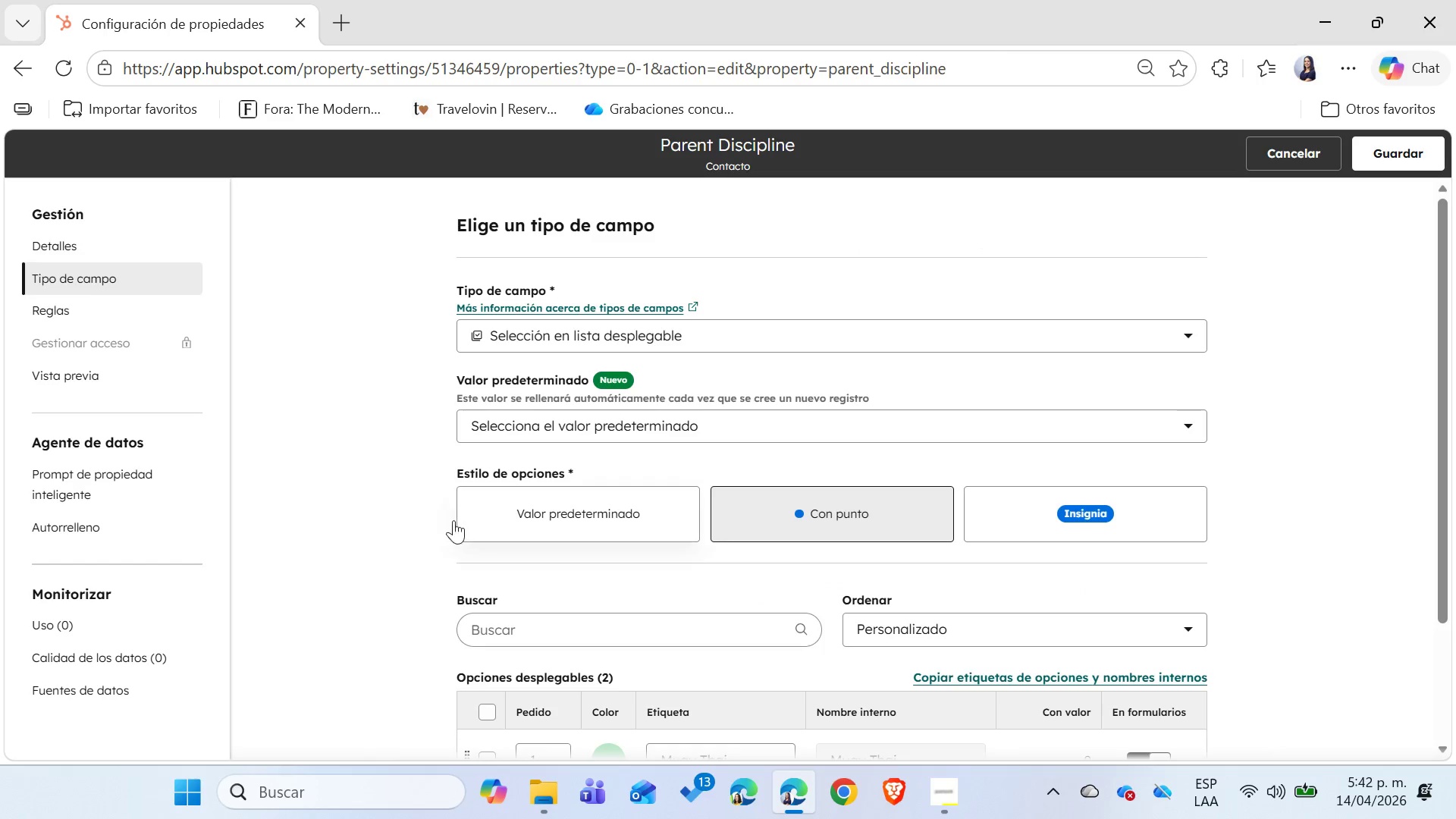 
scroll: coordinate [336, 528], scroll_direction: down, amount: 2.0
 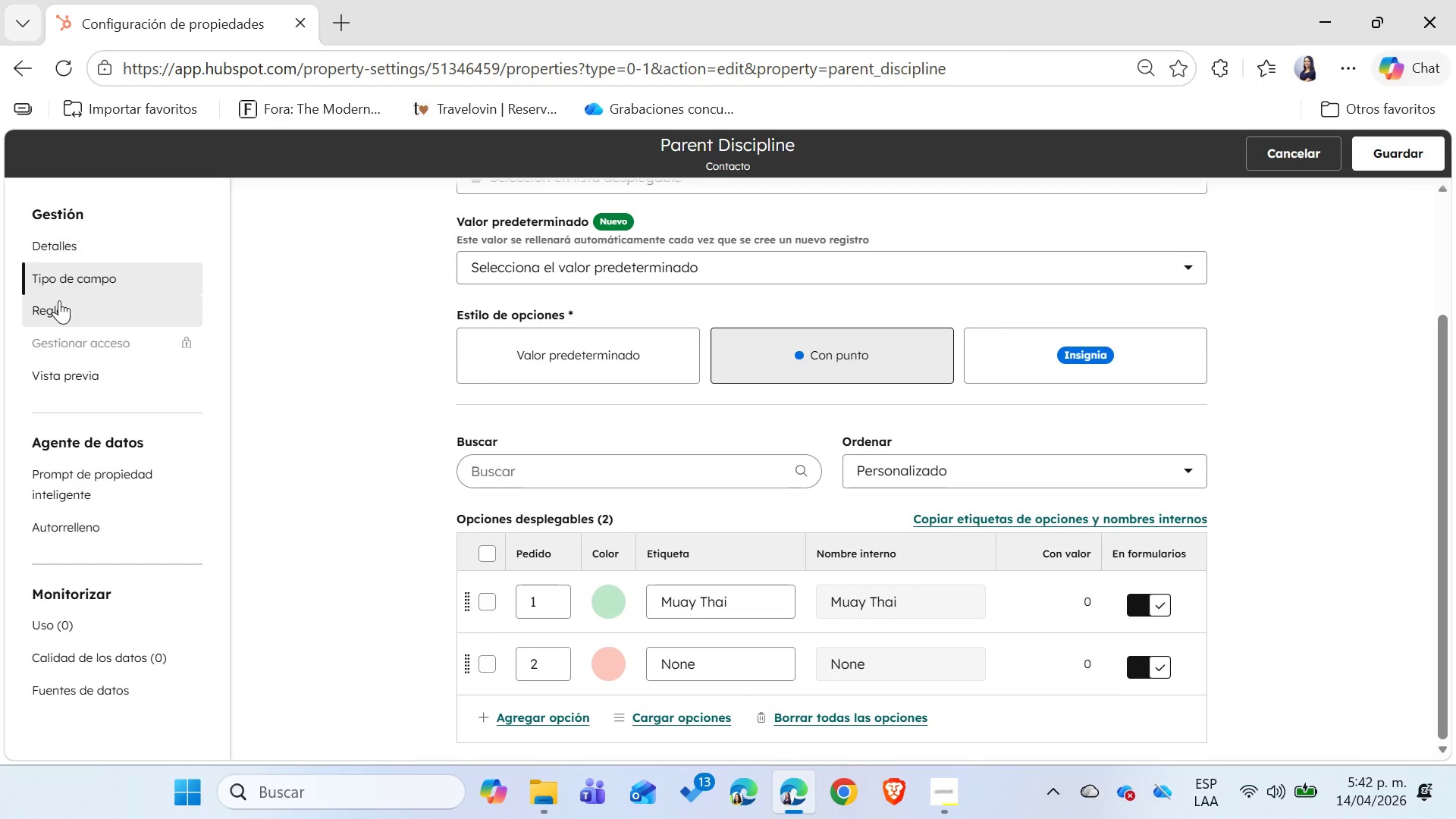 
left_click([82, 315])
 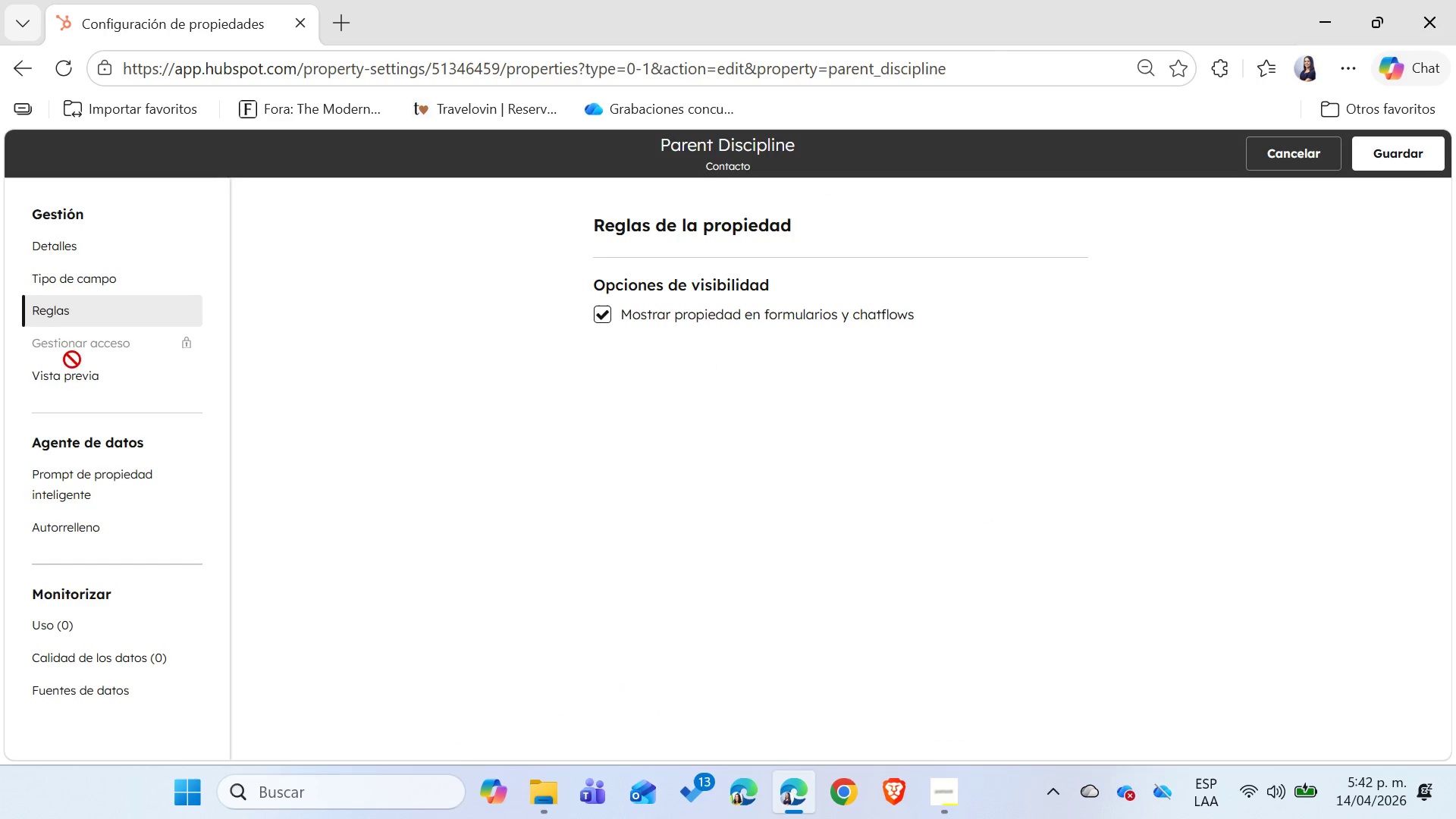 
left_click([67, 379])
 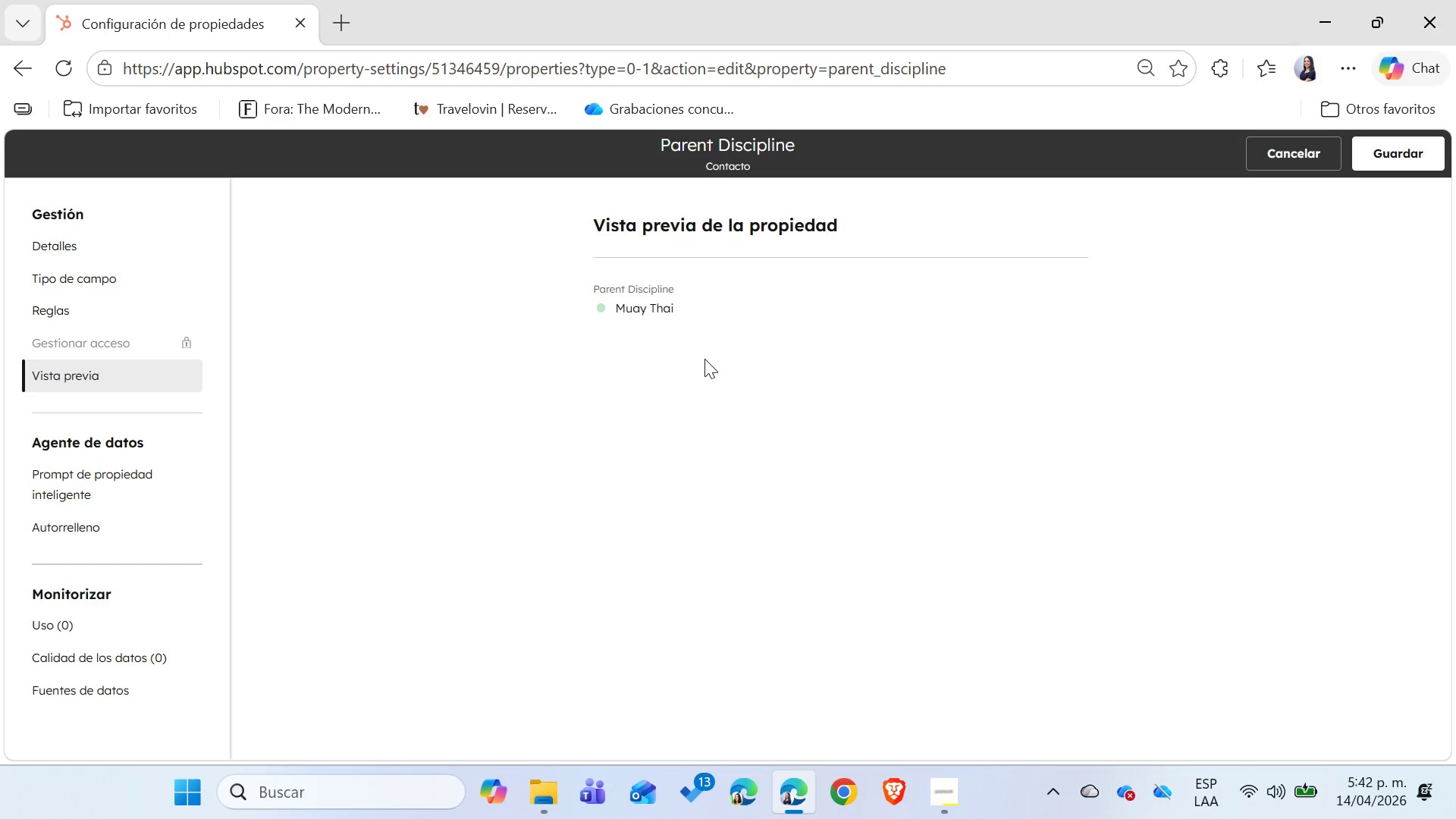 
left_click([679, 306])
 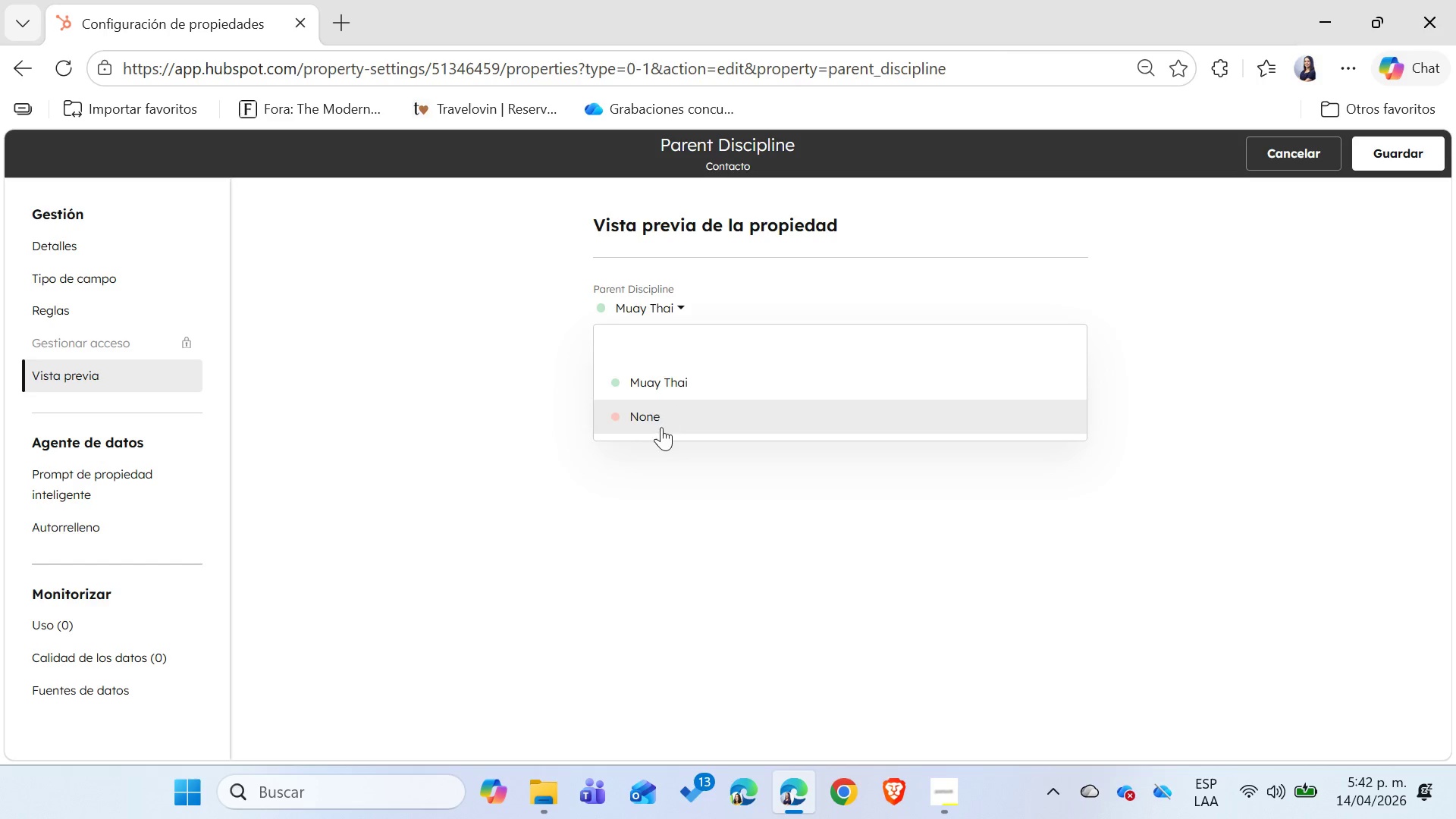 
left_click([661, 428])
 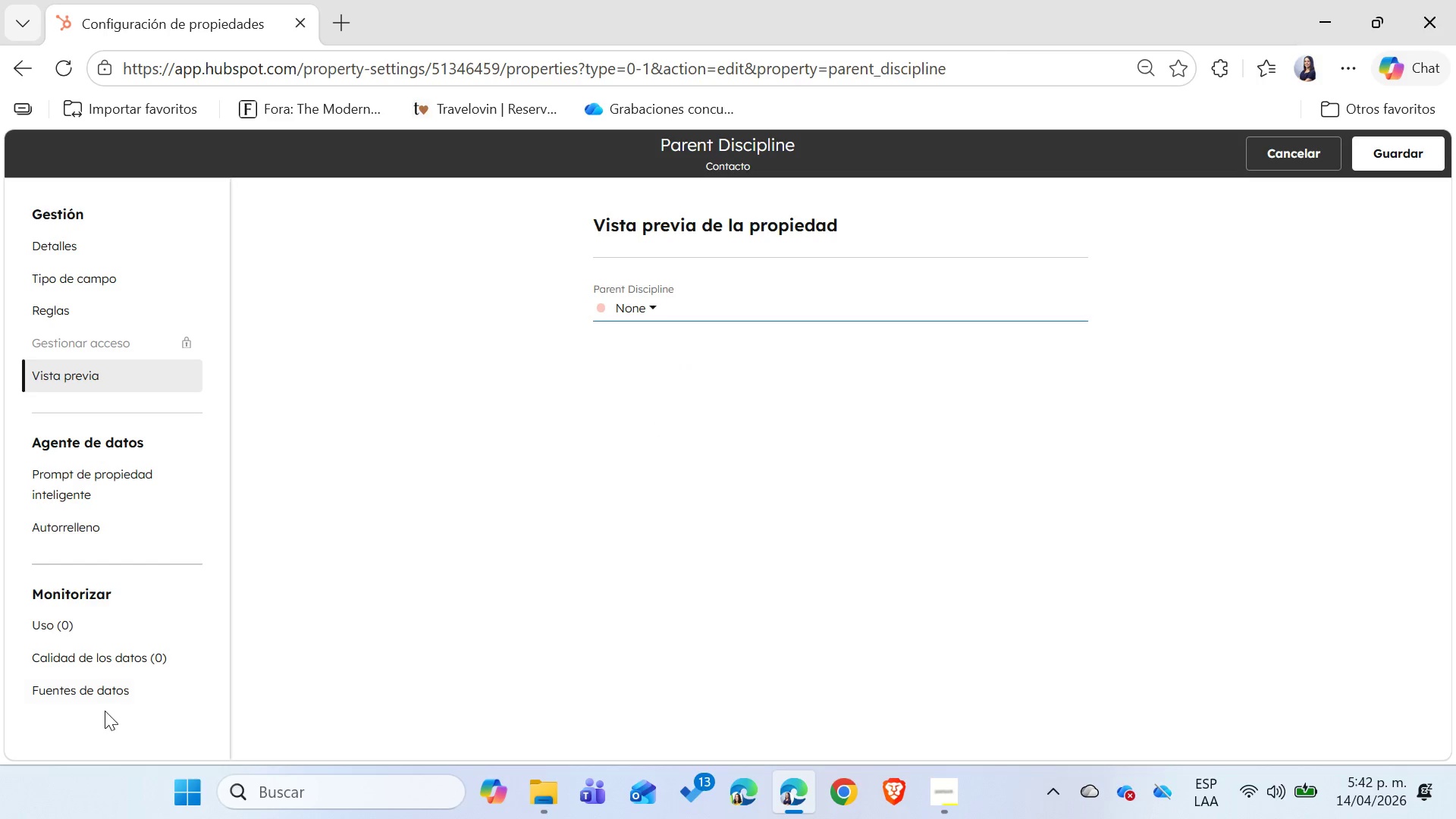 
left_click([1425, 163])
 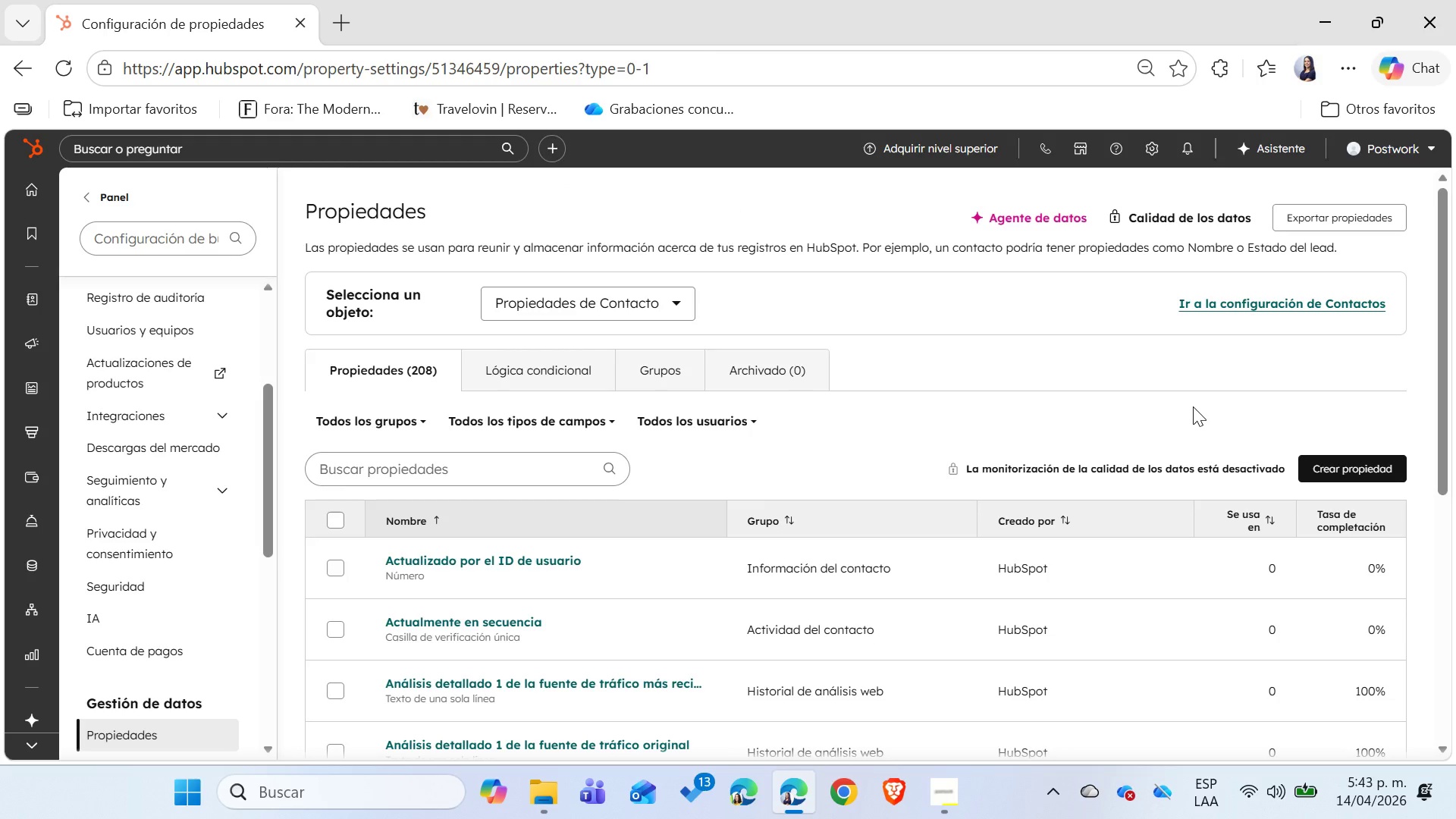 
wait(13.06)
 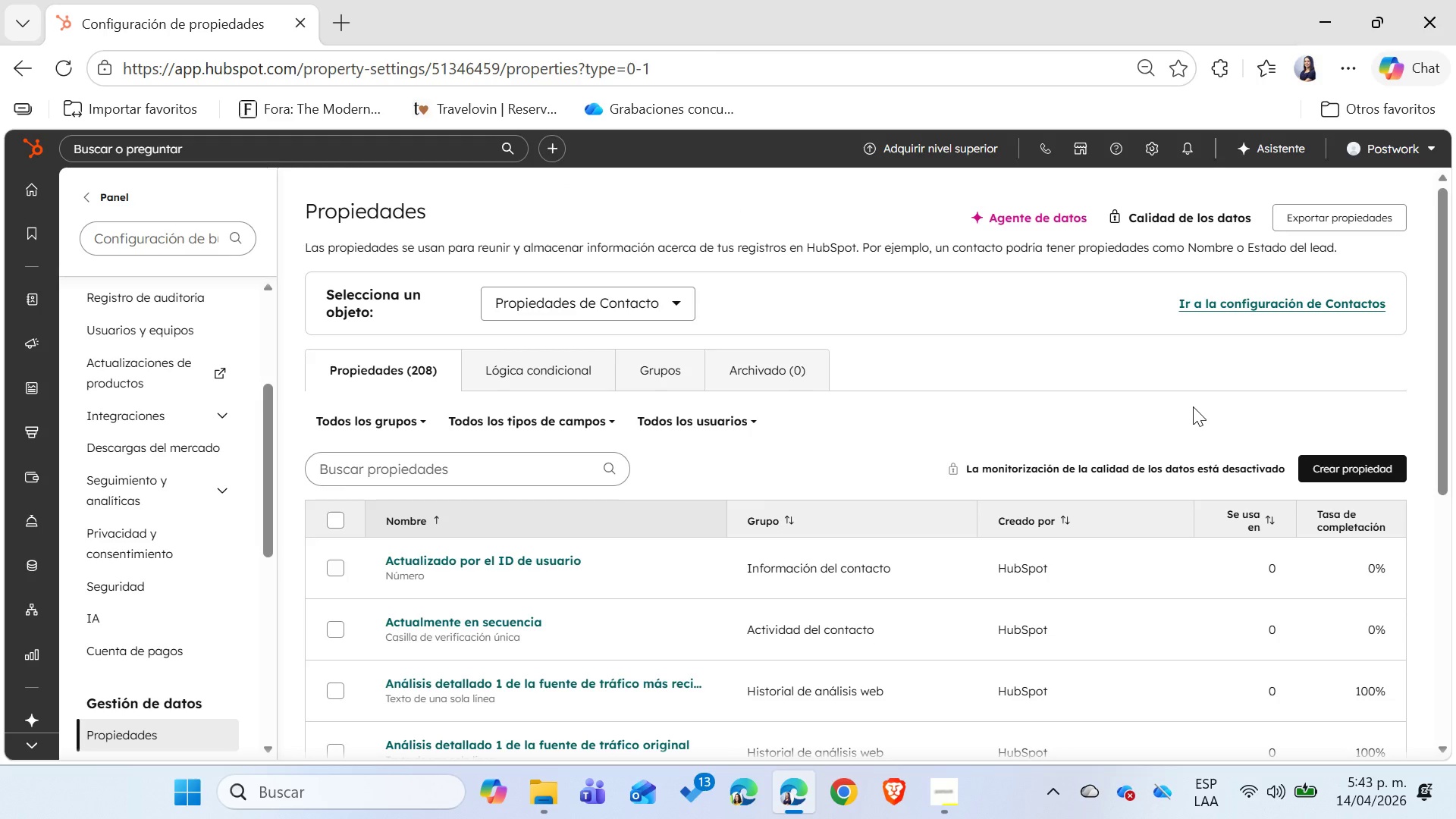 
left_click([1389, 466])
 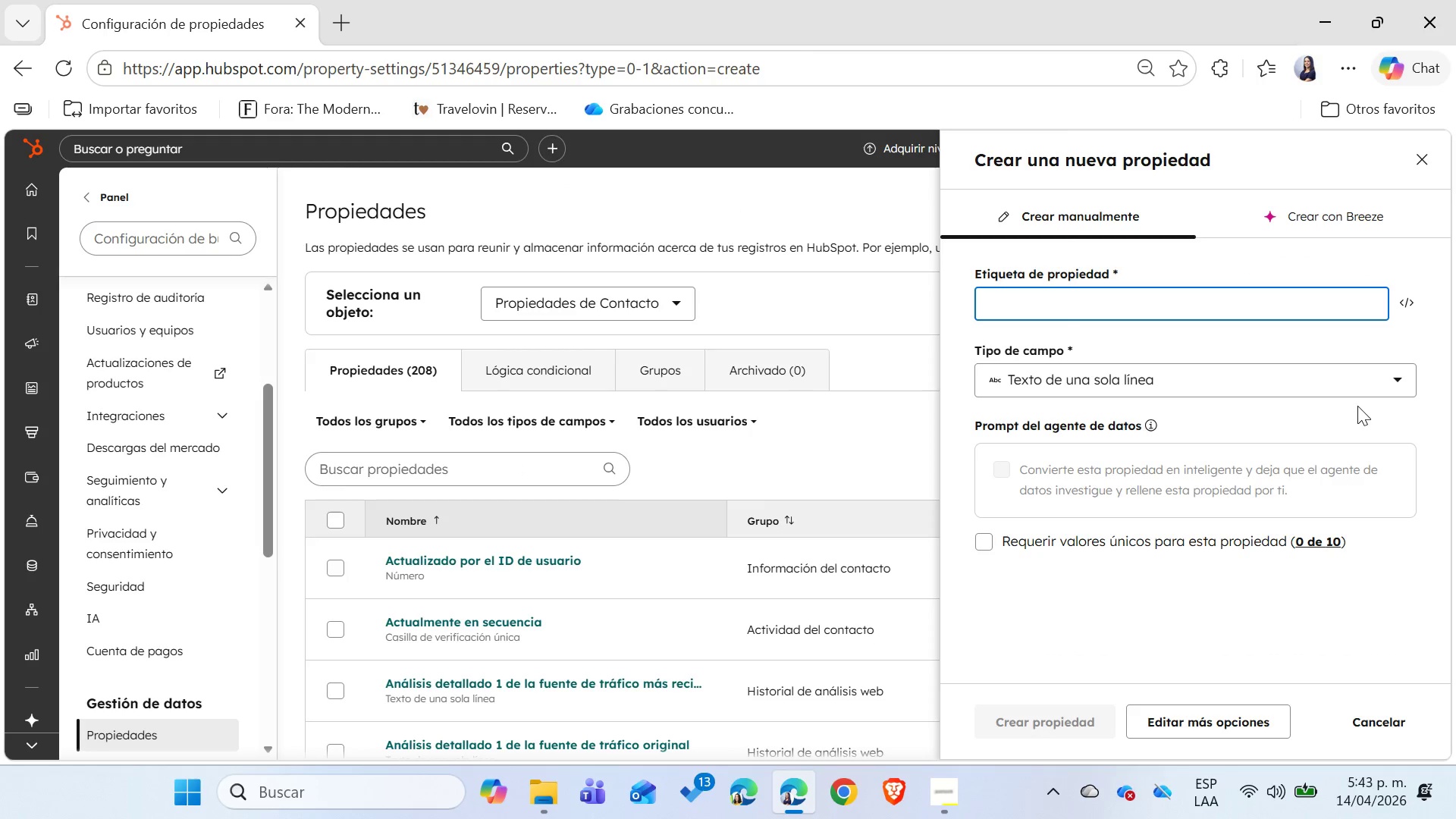 
type(Fami)
 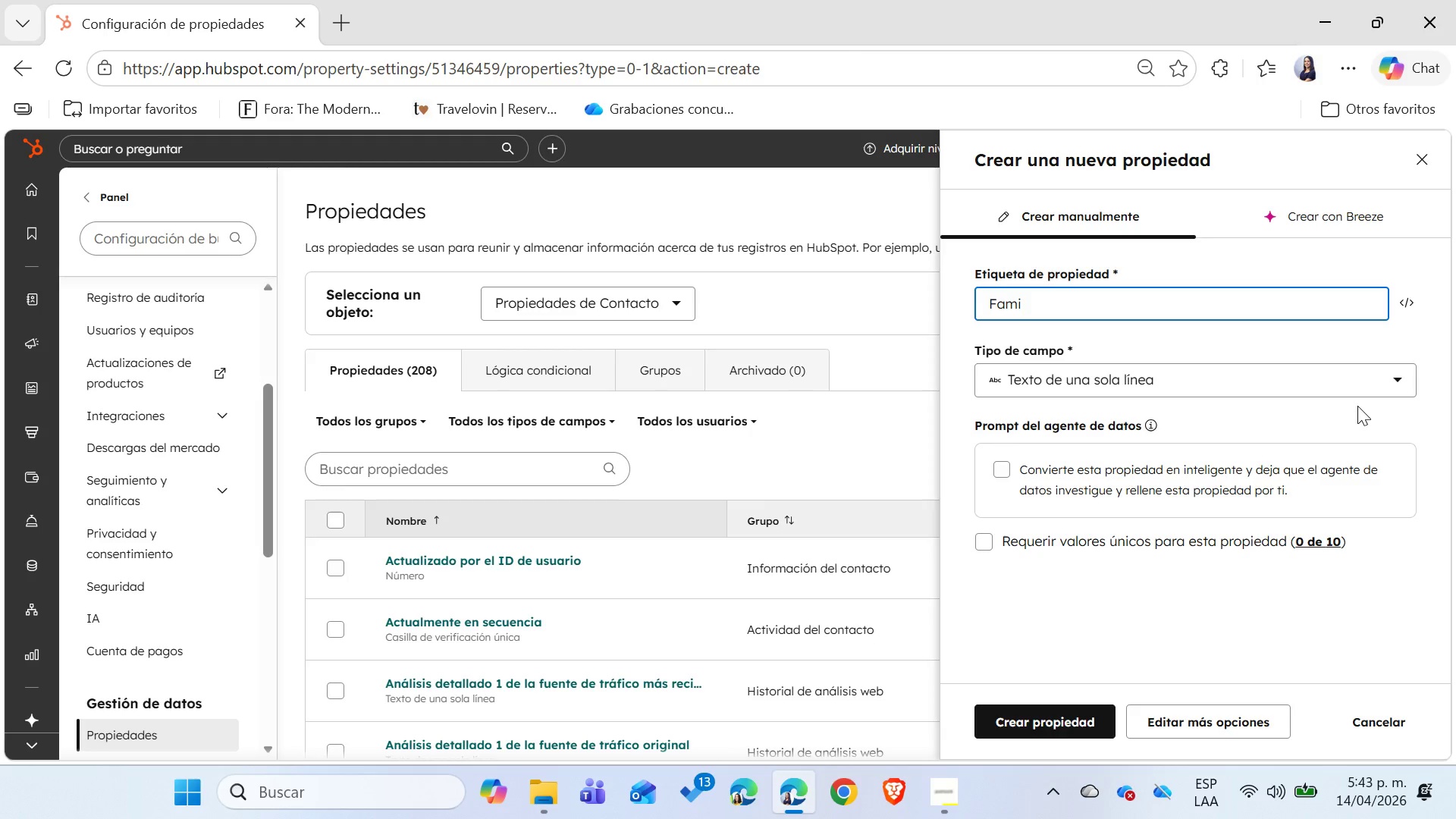 
type(ly Fusion Enrollment Date)
 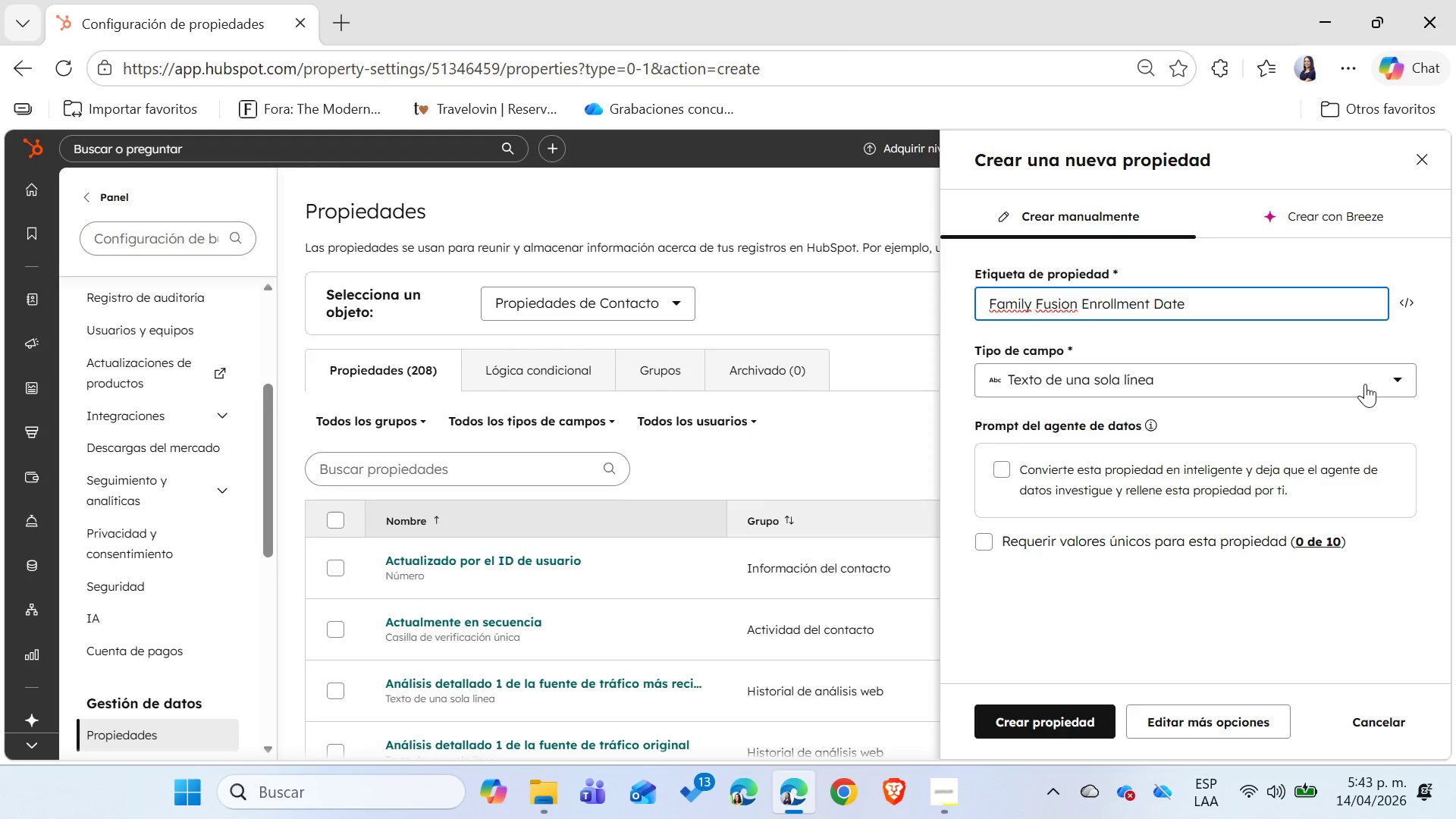 
left_click([1365, 384])
 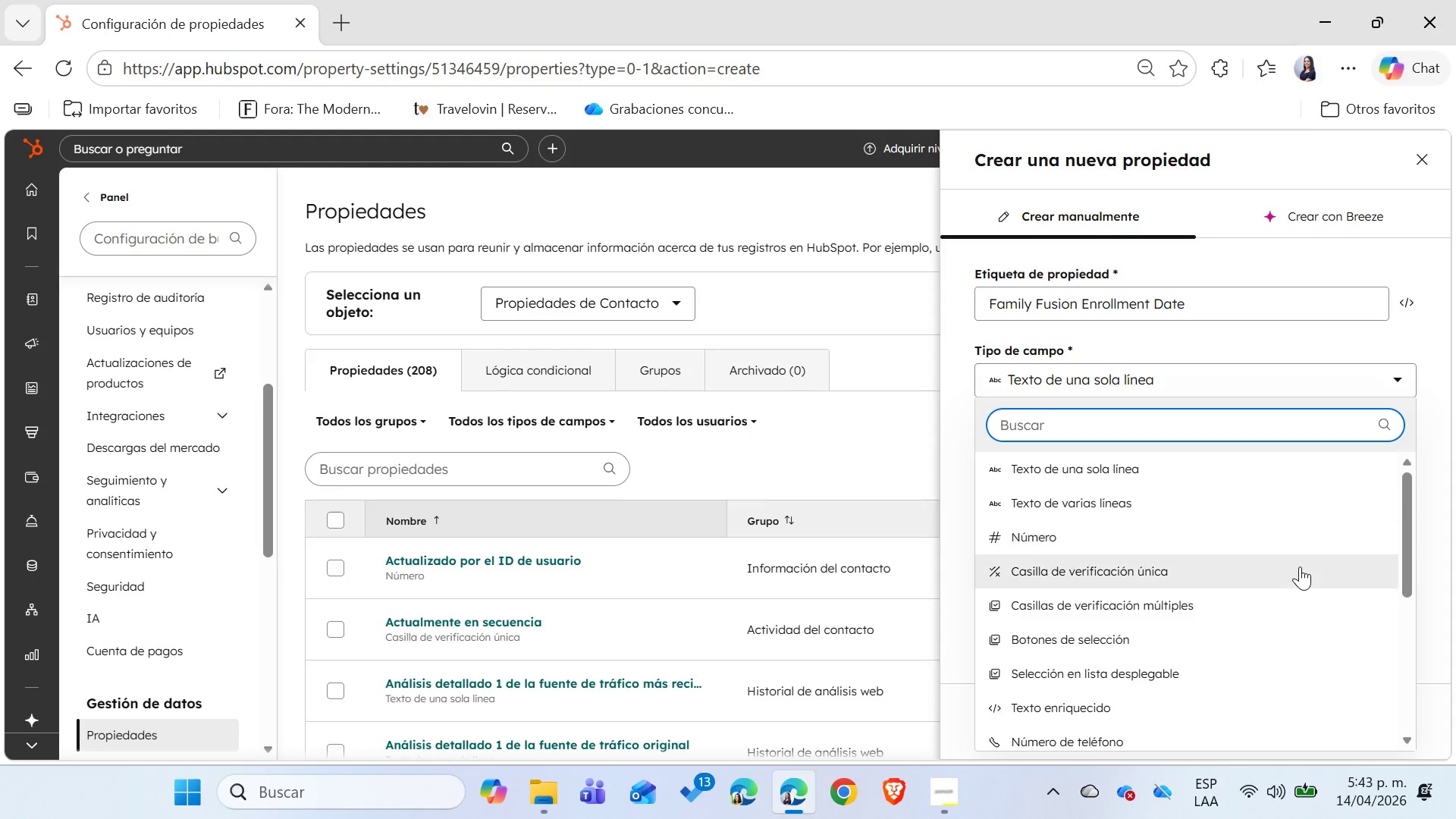 
scroll: coordinate [1300, 566], scroll_direction: down, amount: 3.0
 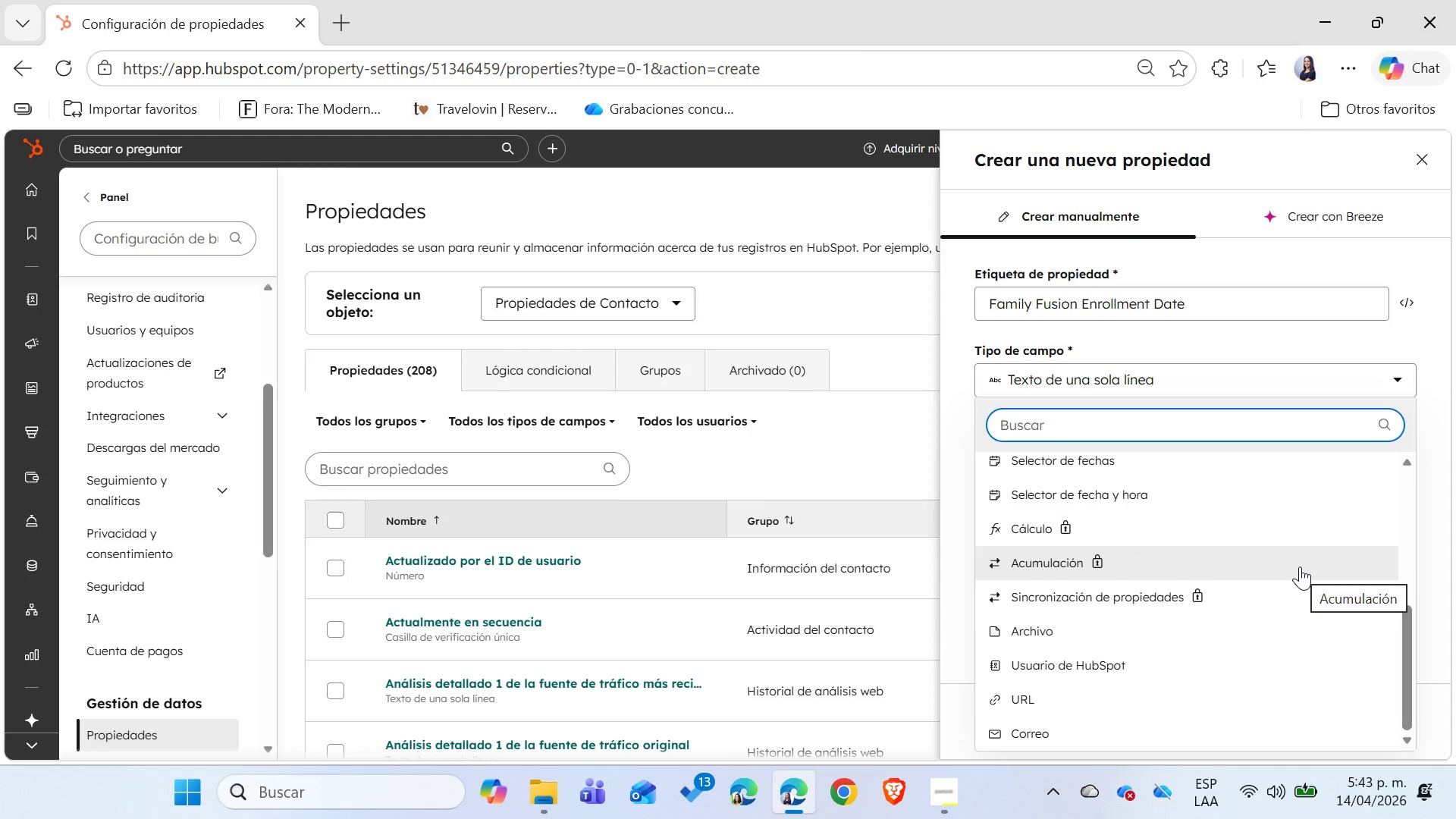 
scroll: coordinate [1300, 566], scroll_direction: up, amount: 1.0
 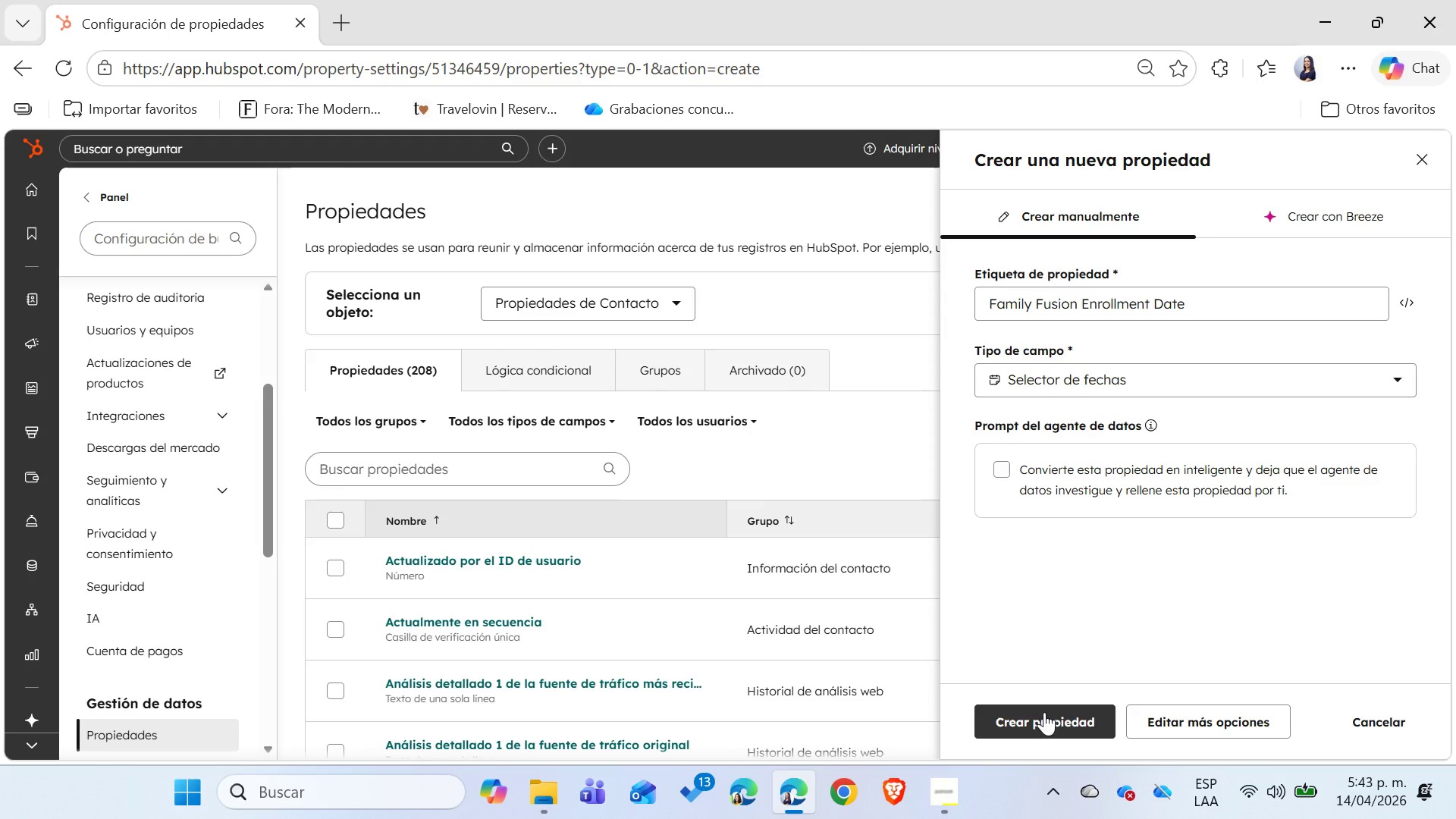 
left_click([1044, 712])
 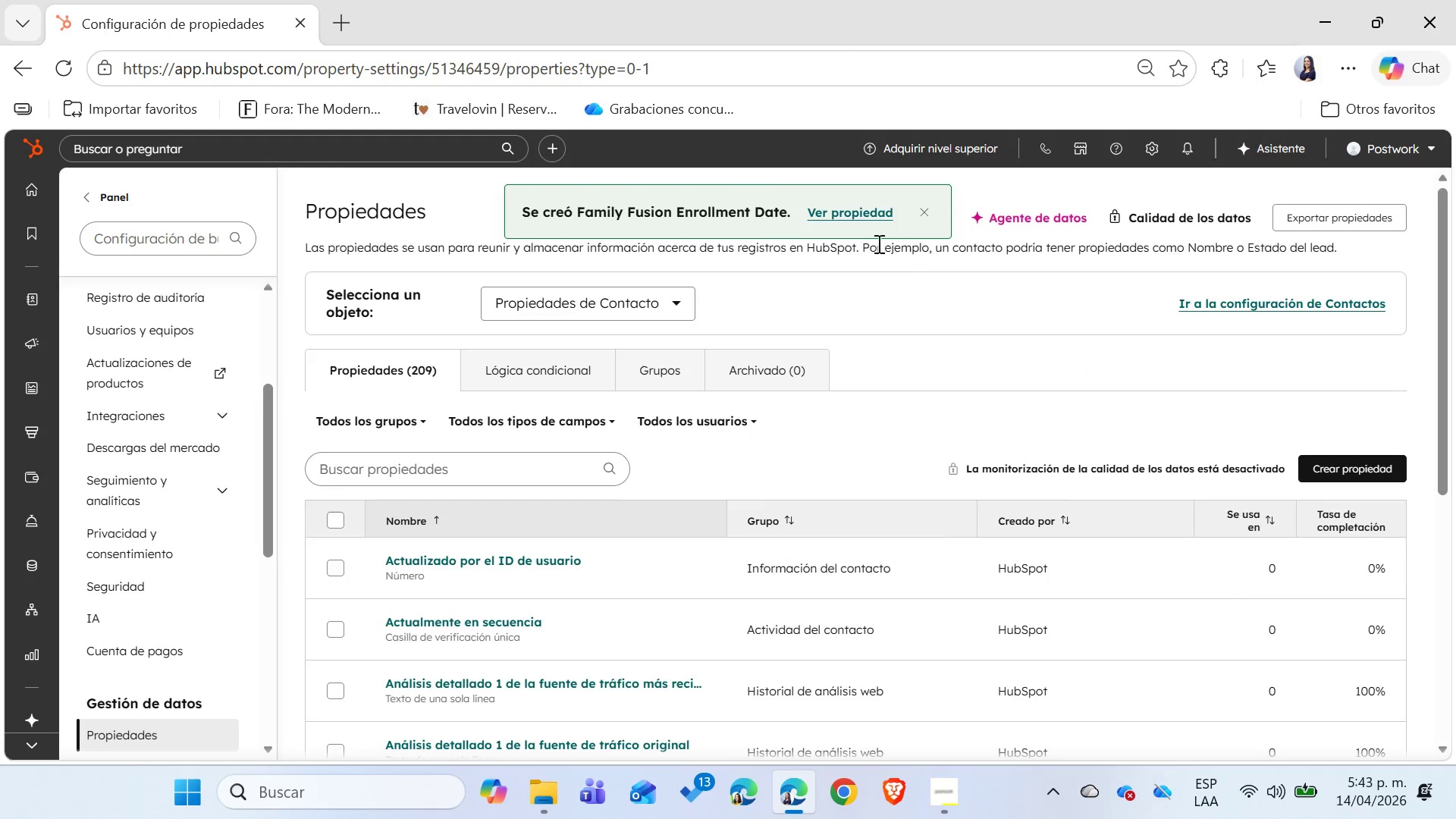 
left_click([864, 216])
 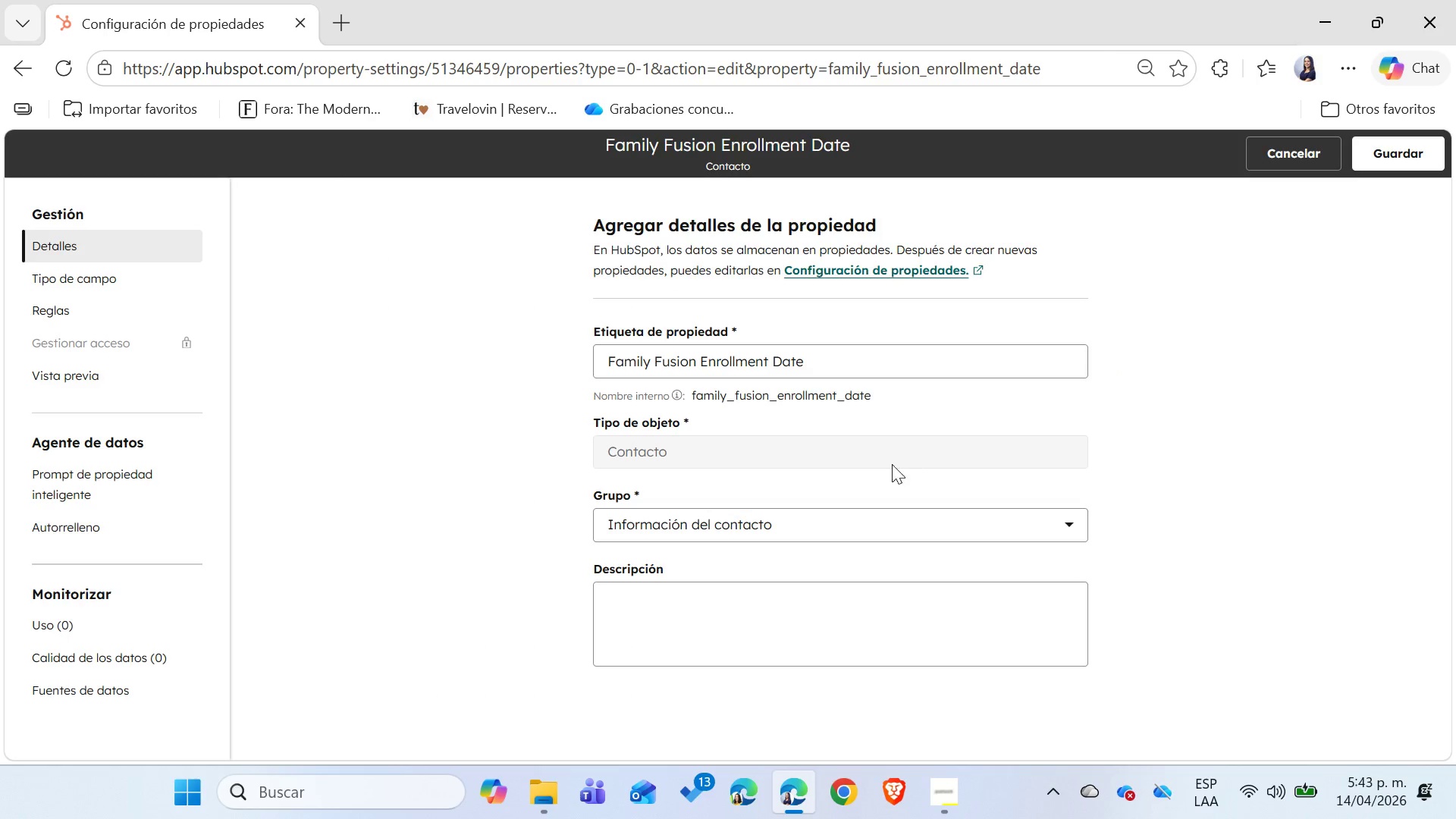 
left_click([746, 624])
 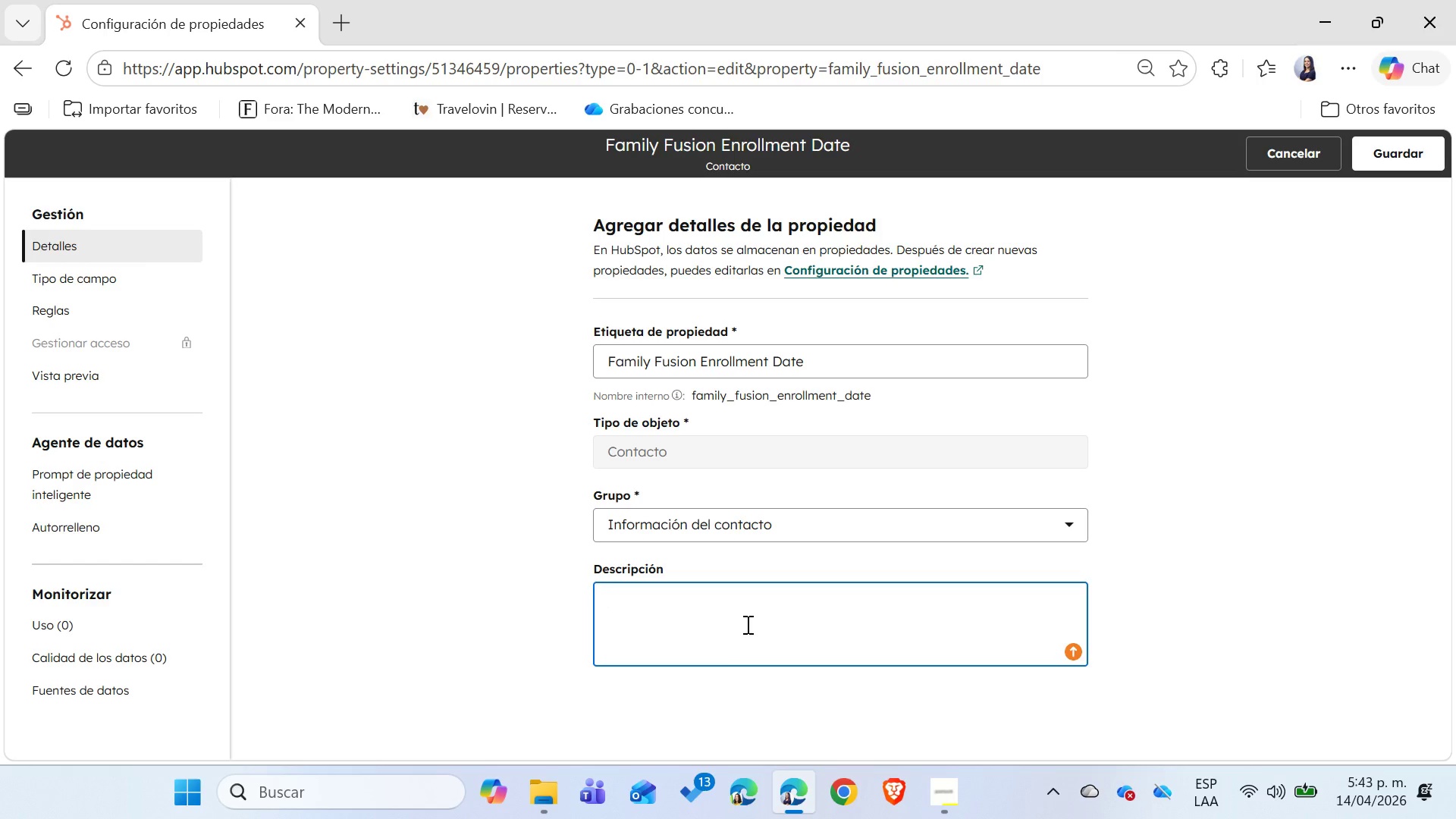 
type(Fecha de inscripci;on a)
key(Backspace)
type(del padre a Muay Thai. Esto nos dejar;a entender despu;es el tiempo de transici;on por el embudo. )
 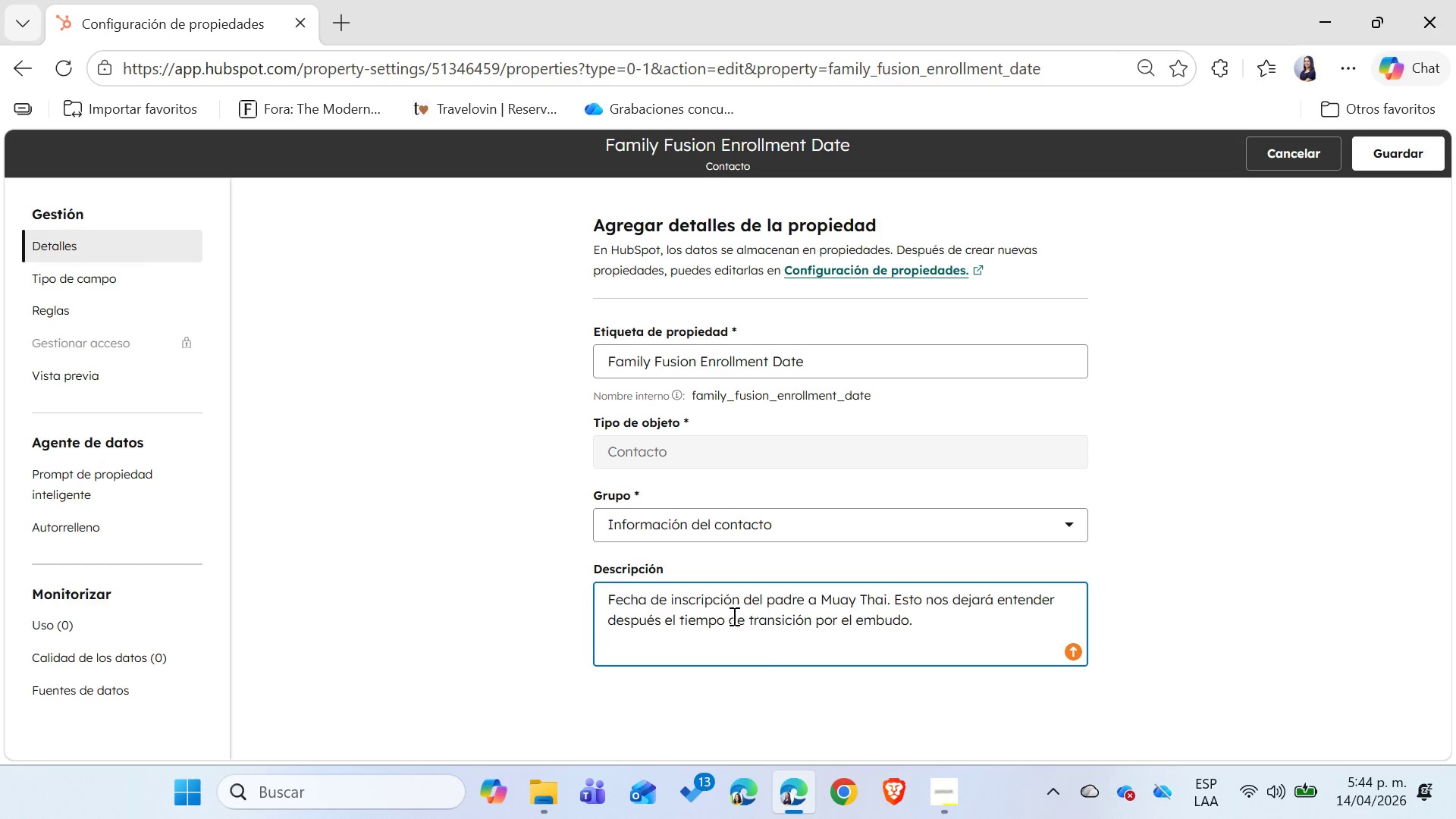 
left_click([137, 293])
 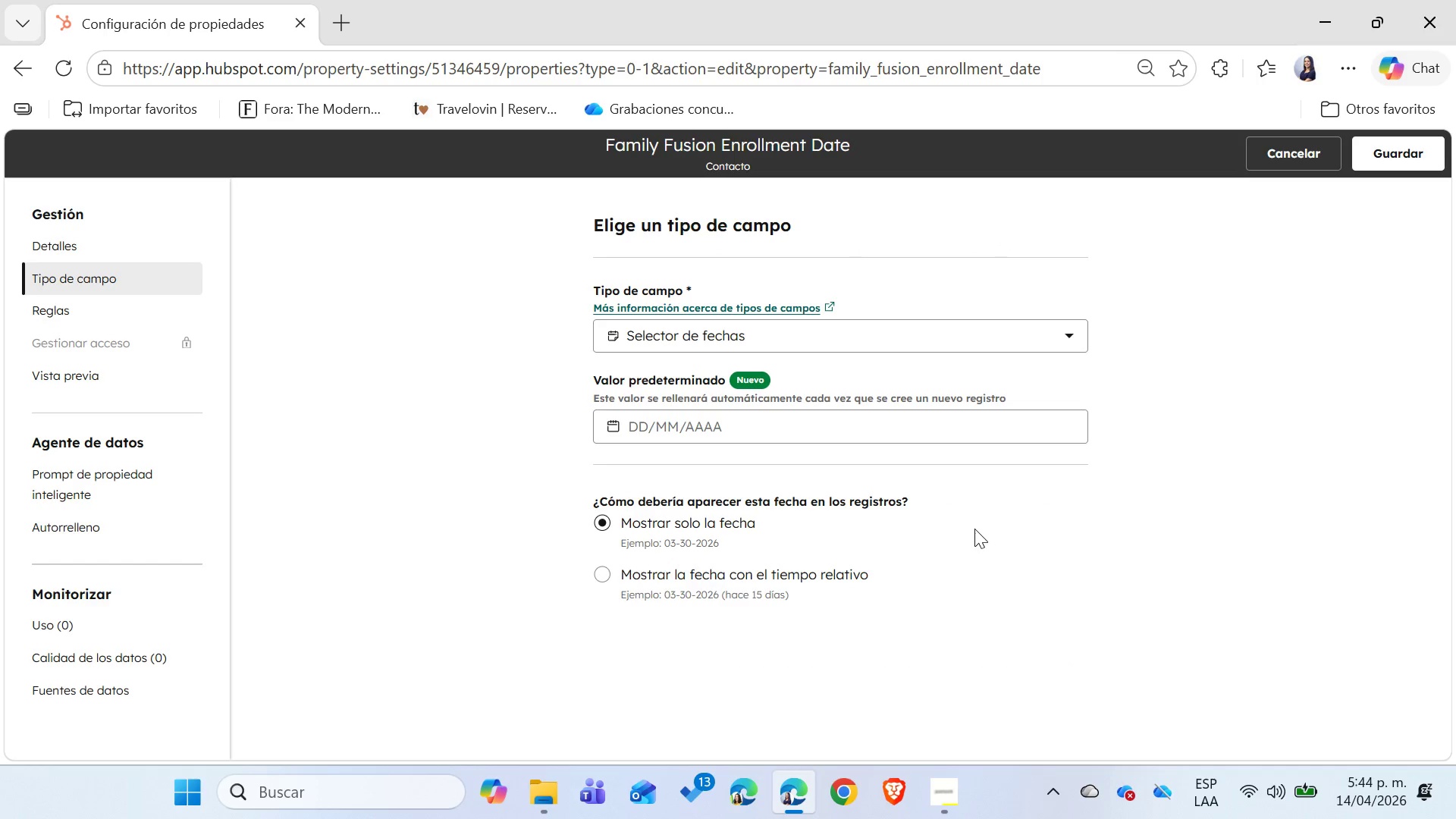 
wait(8.59)
 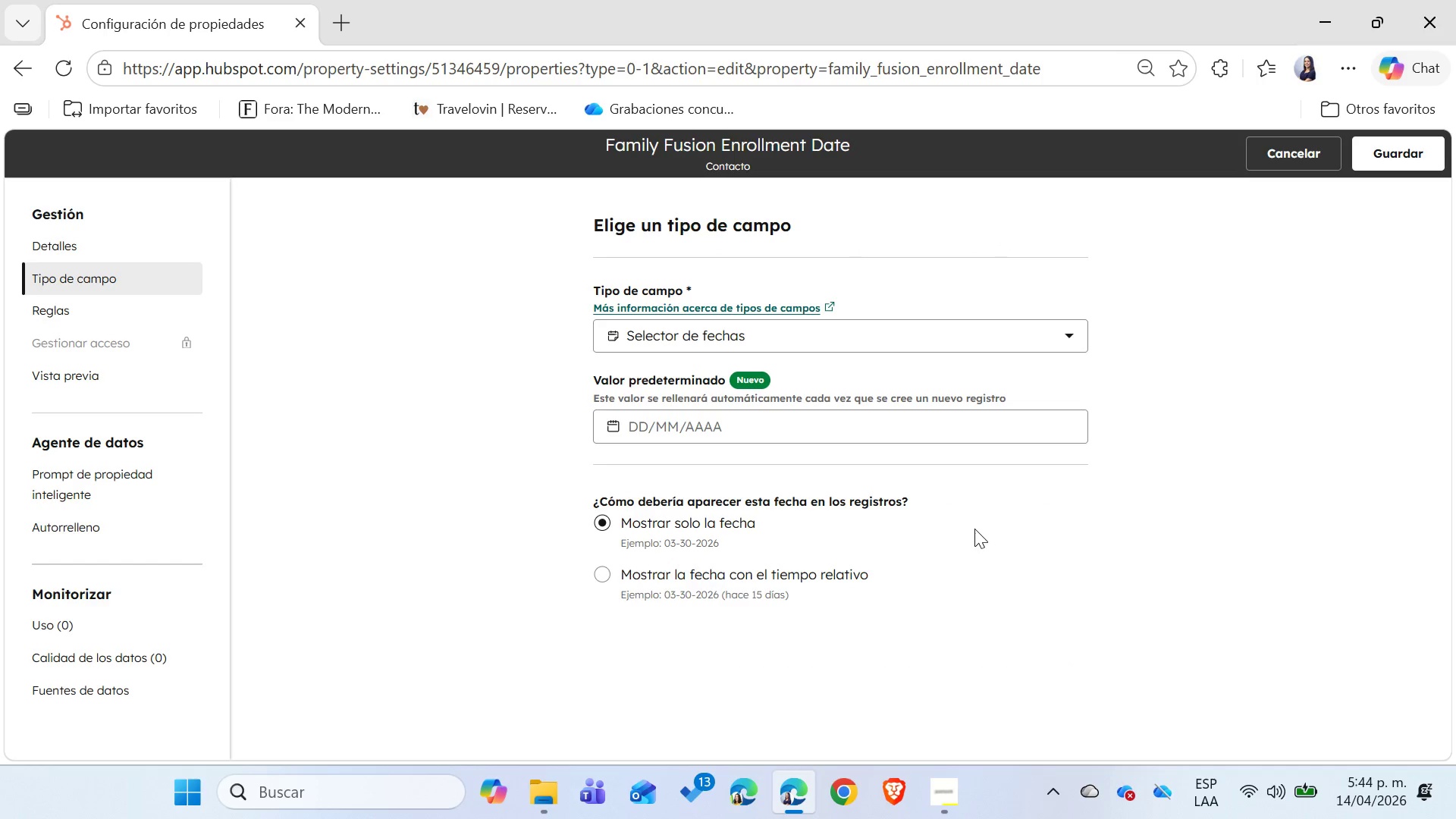 
left_click([602, 574])
 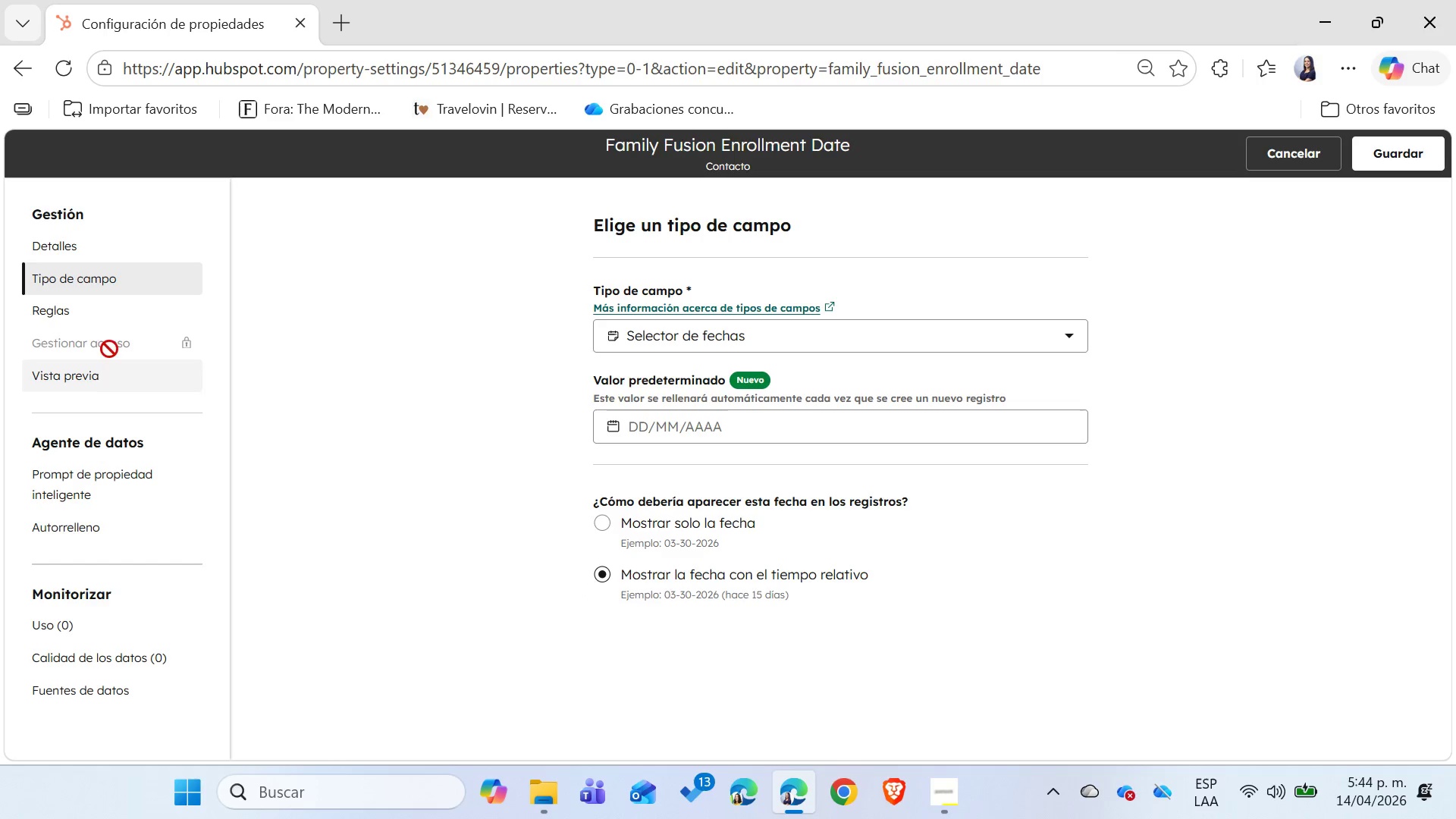 
left_click([93, 312])
 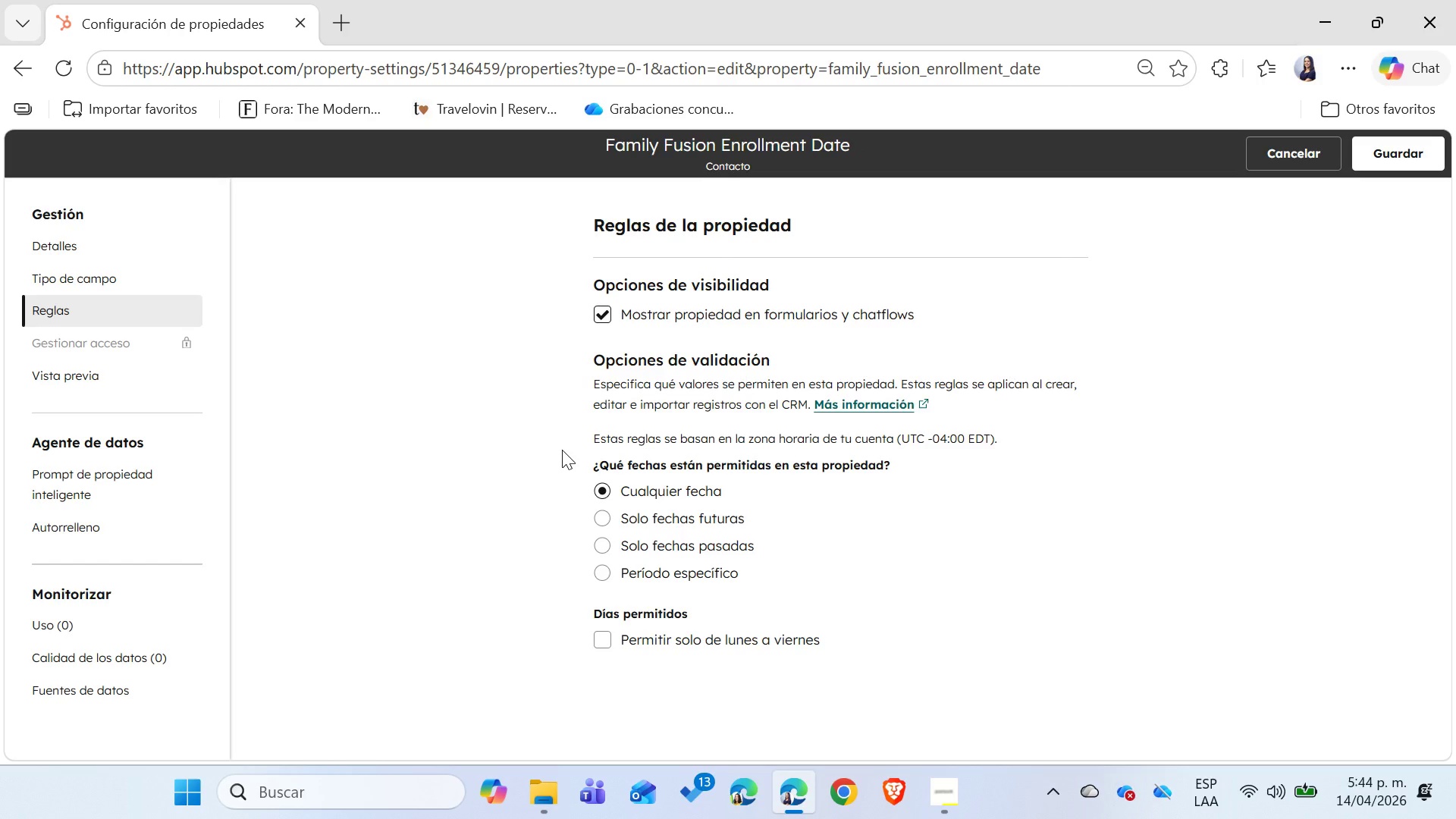 
wait(10.3)
 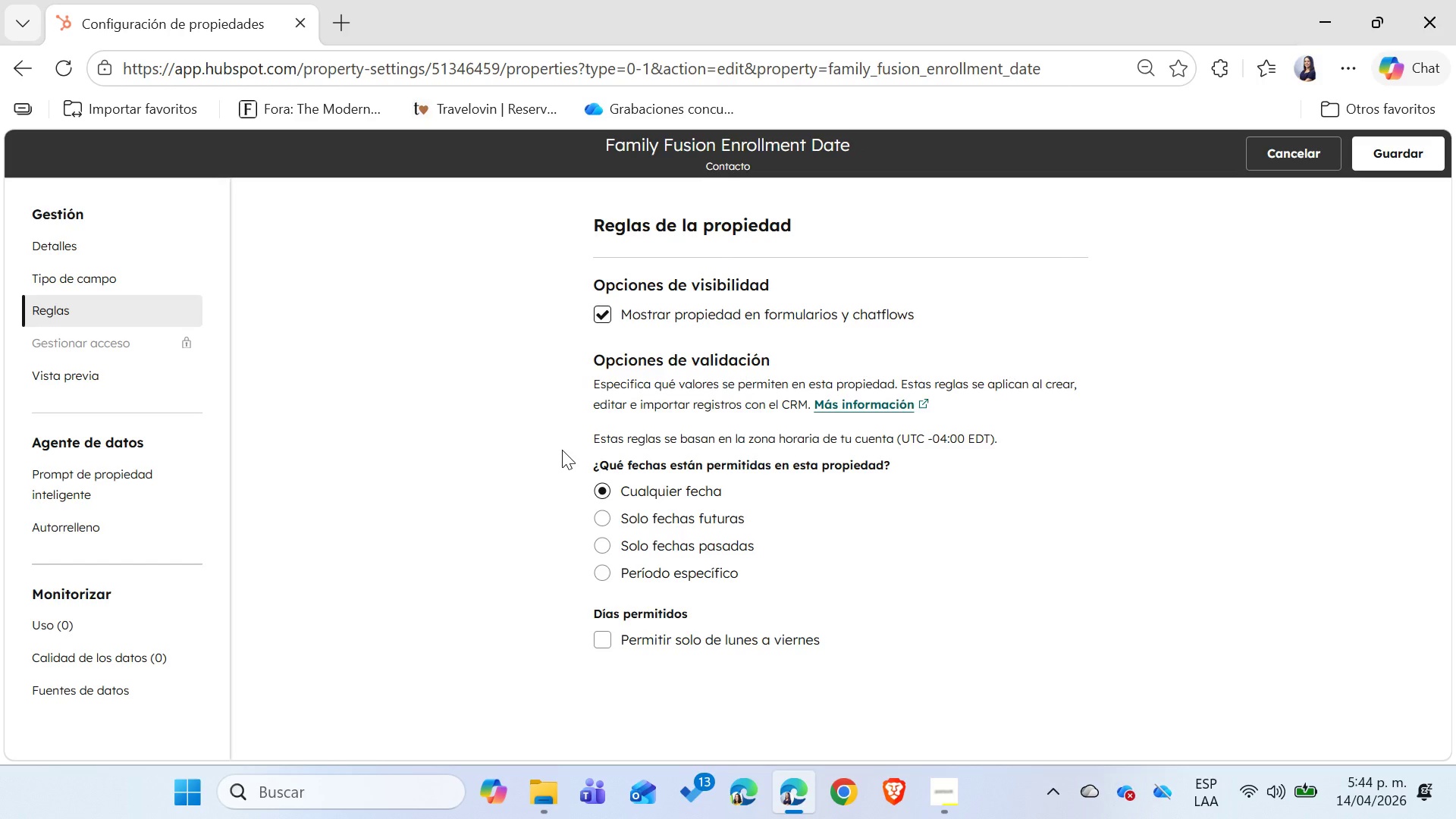 
left_click([124, 385])